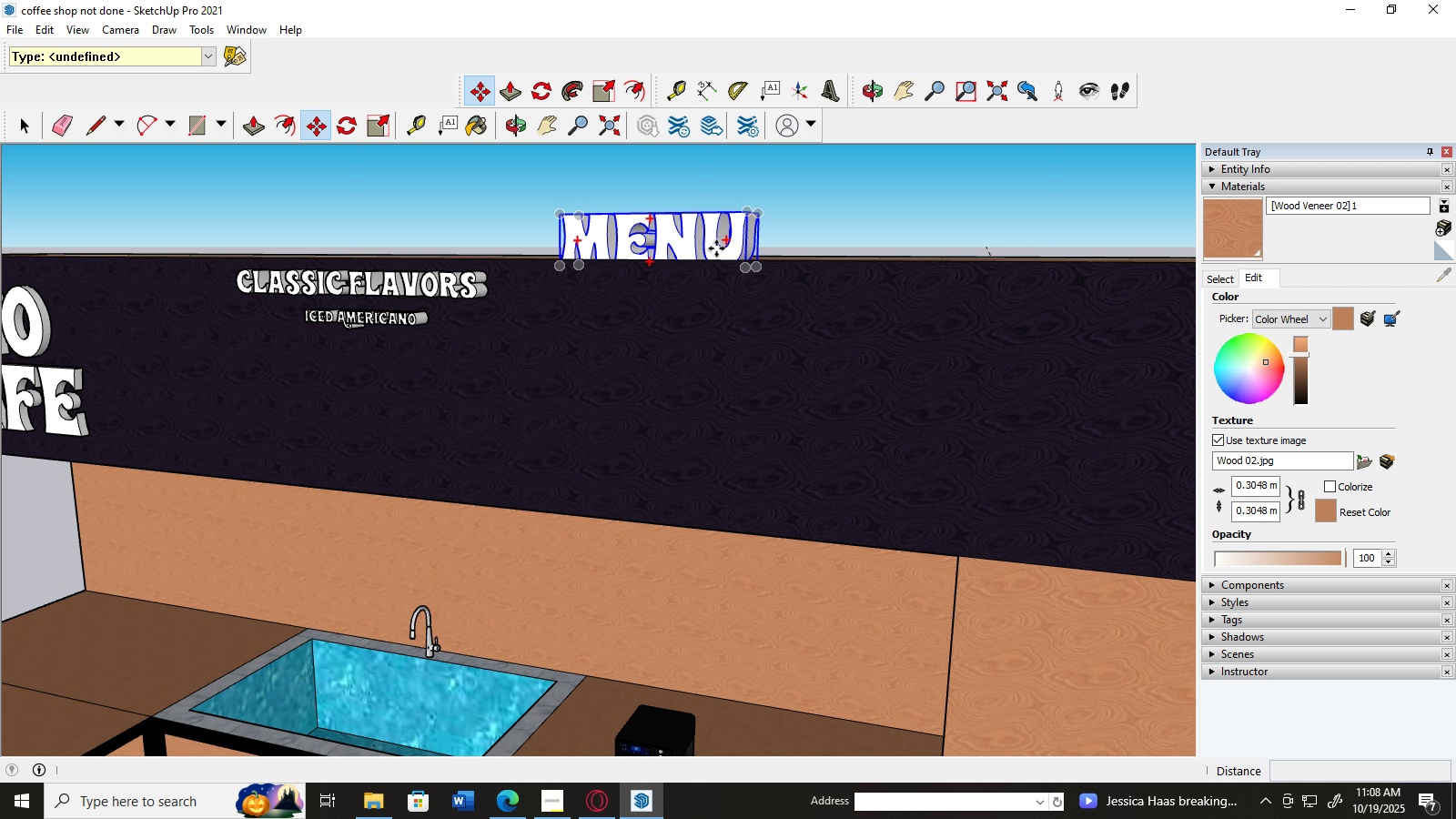 
left_click_drag(start_coordinate=[716, 248], to_coordinate=[745, 232])
 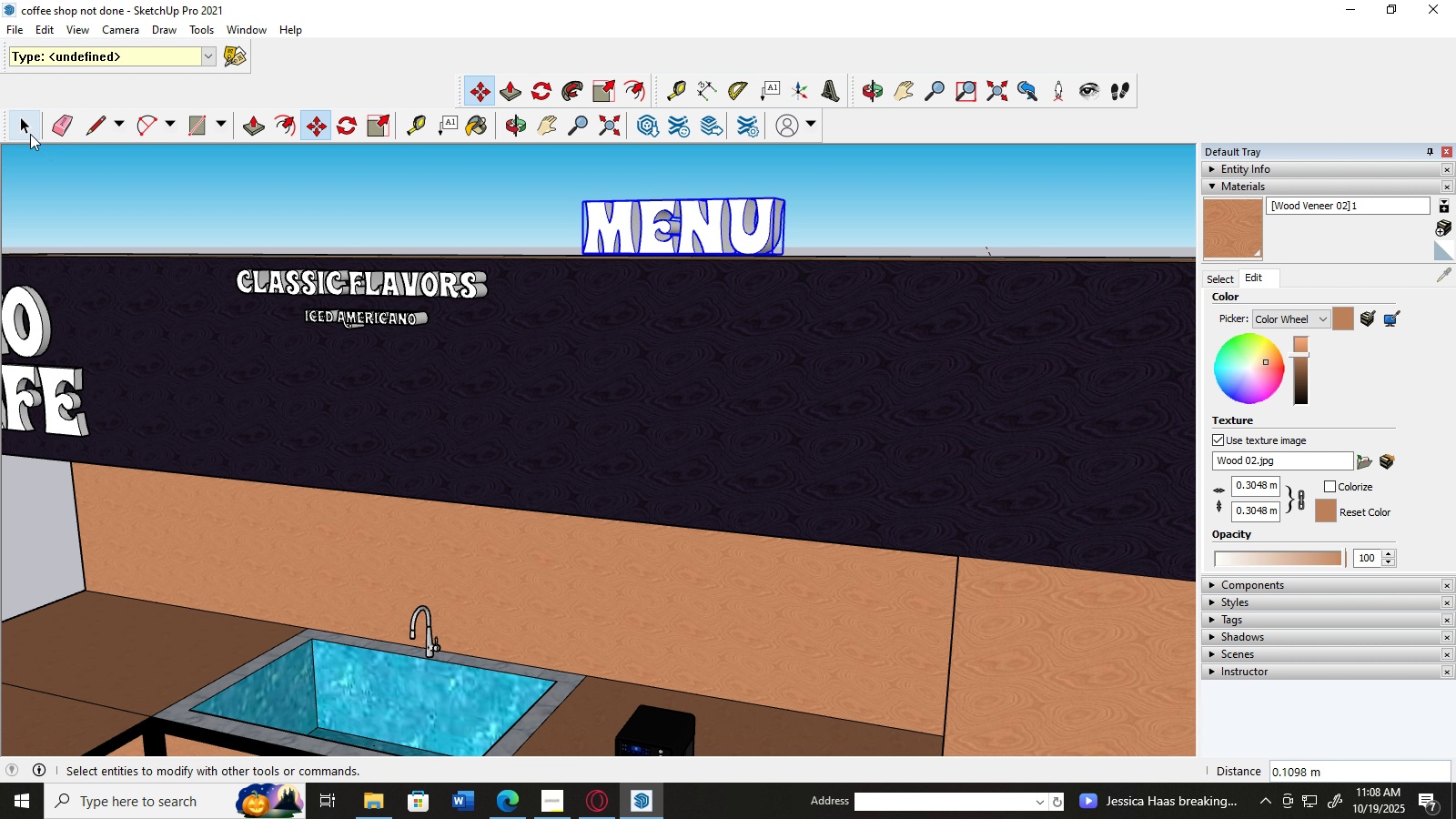 
left_click([27, 130])
 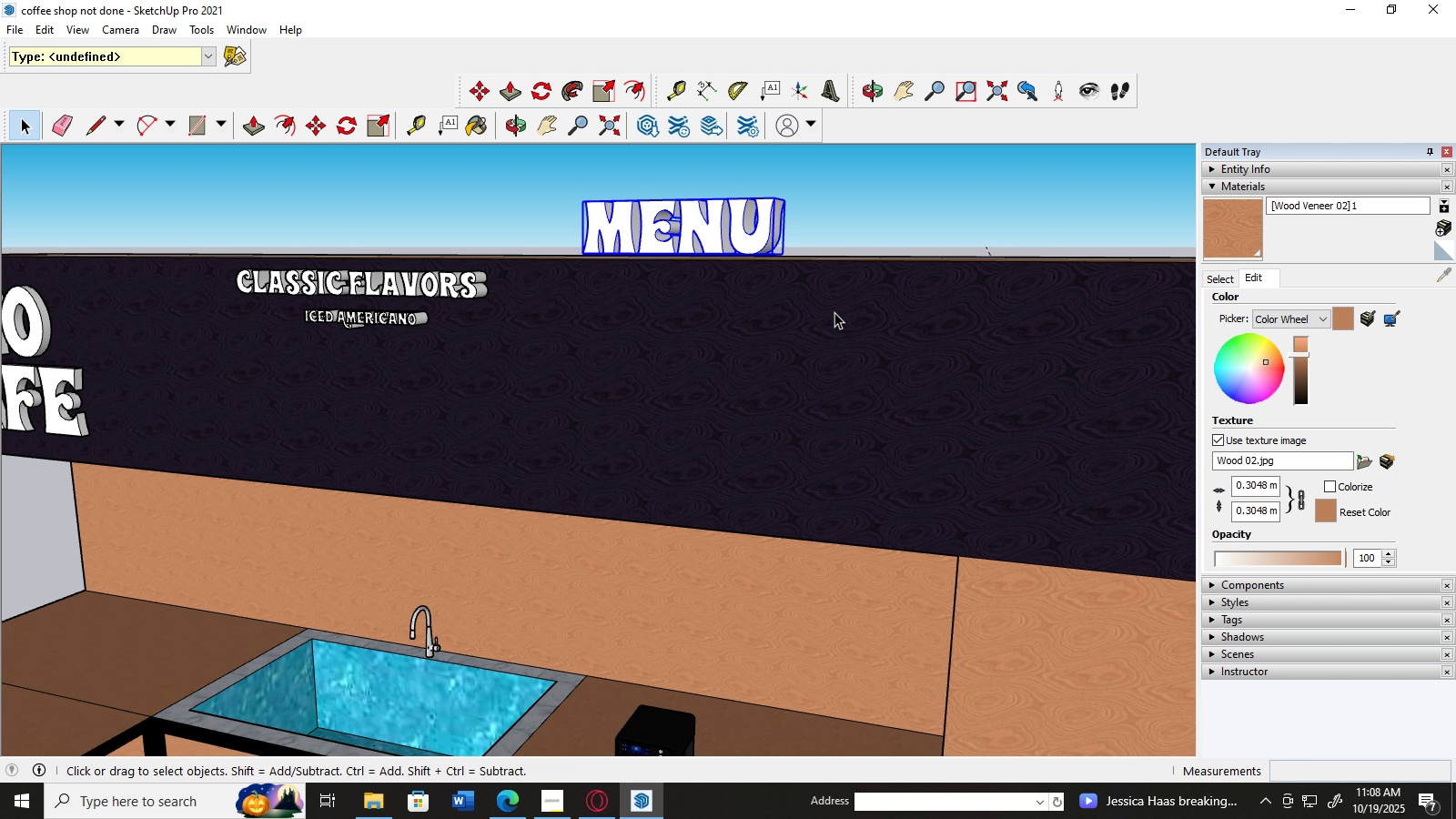 
scroll: coordinate [821, 393], scroll_direction: up, amount: 5.0
 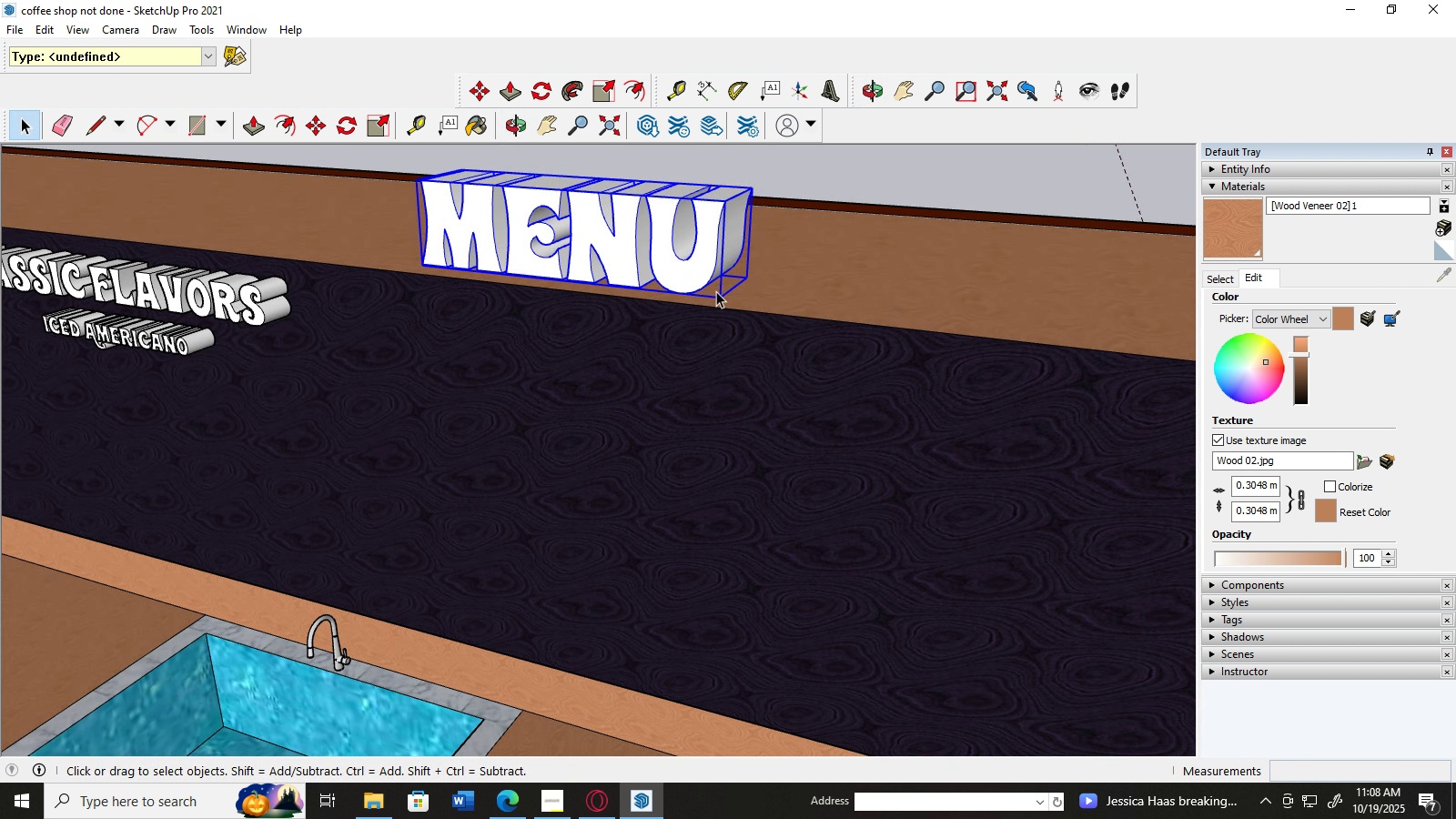 
left_click([716, 291])
 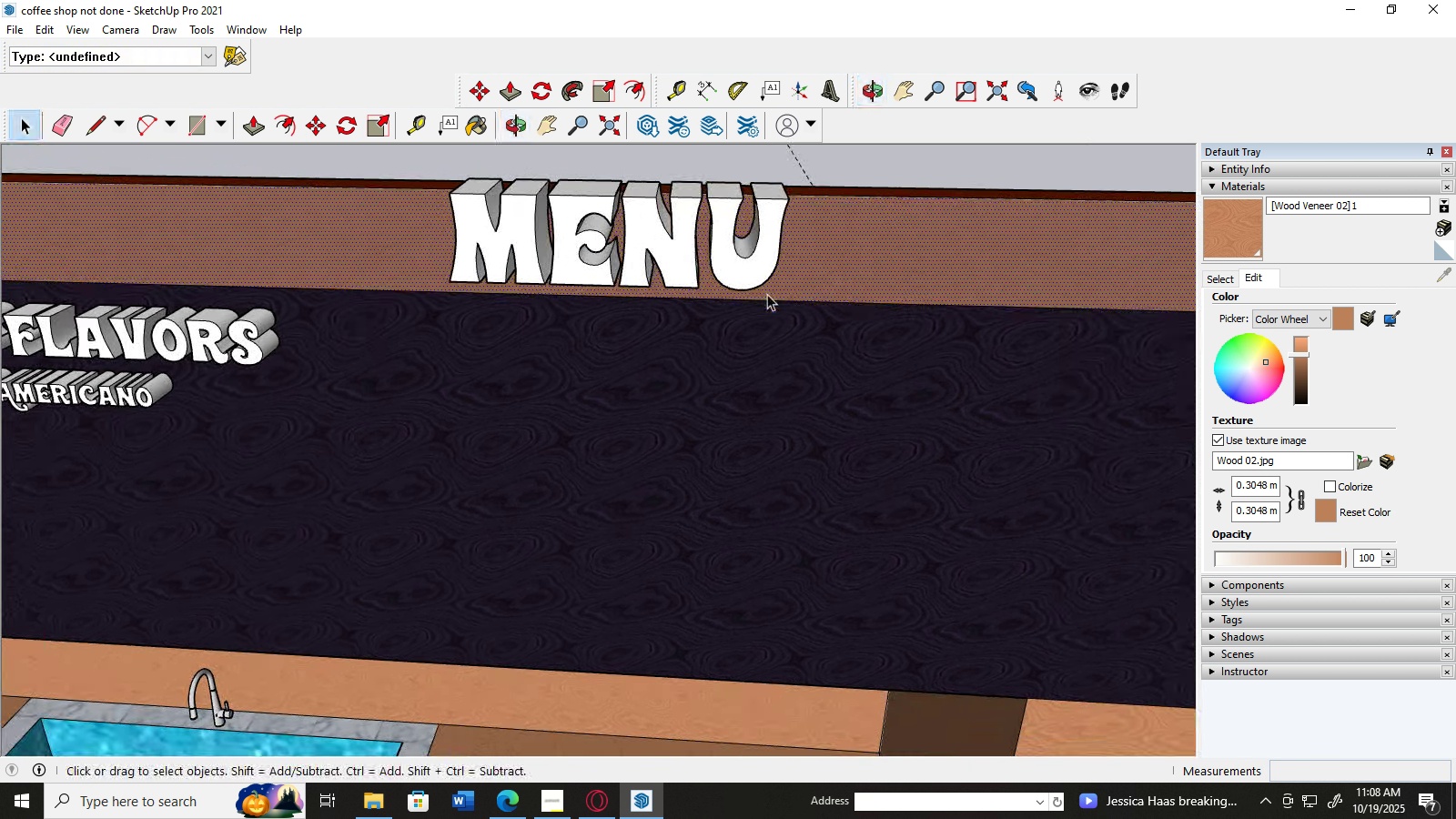 
scroll: coordinate [643, 295], scroll_direction: up, amount: 6.0
 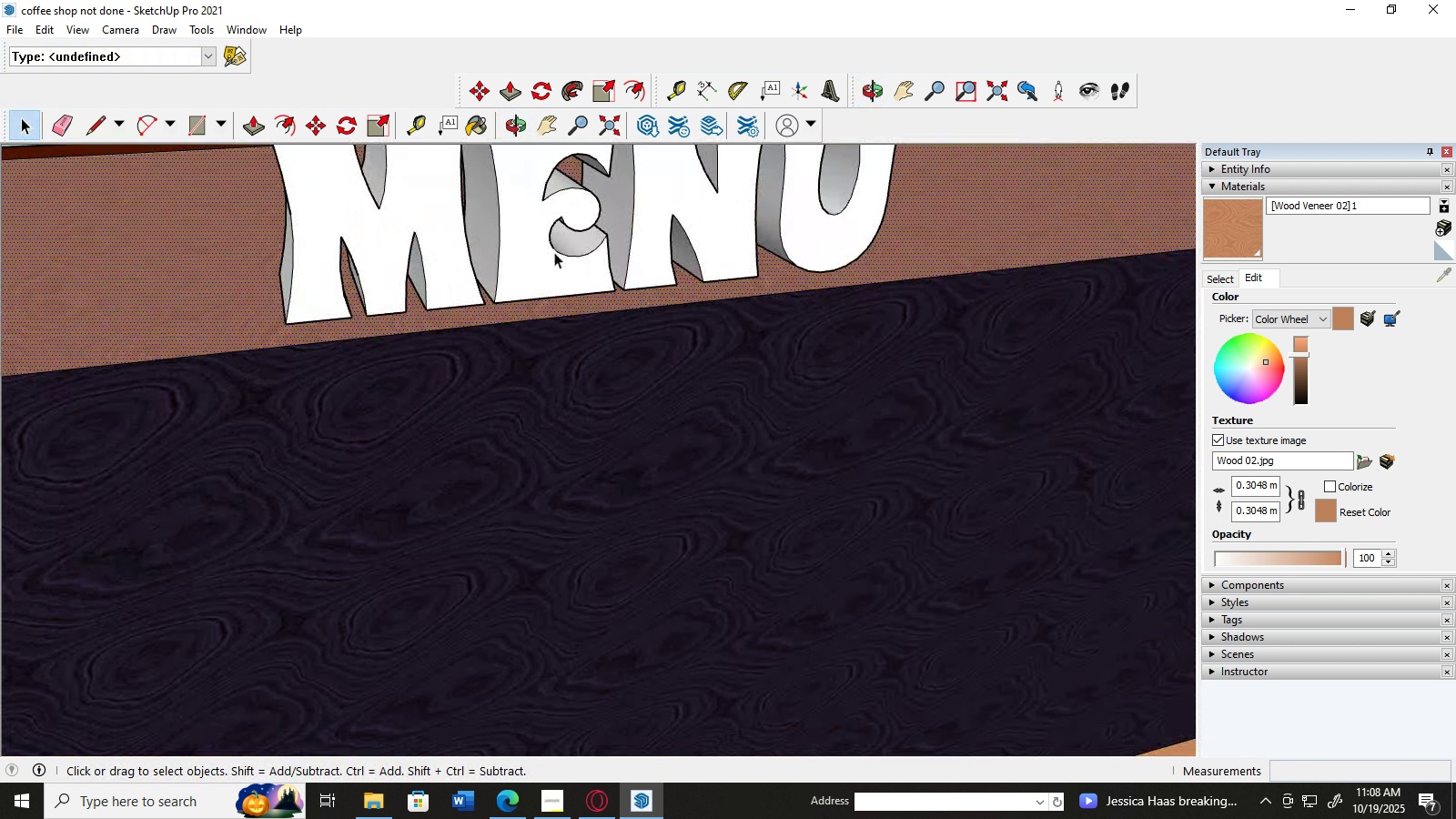 
left_click([554, 252])
 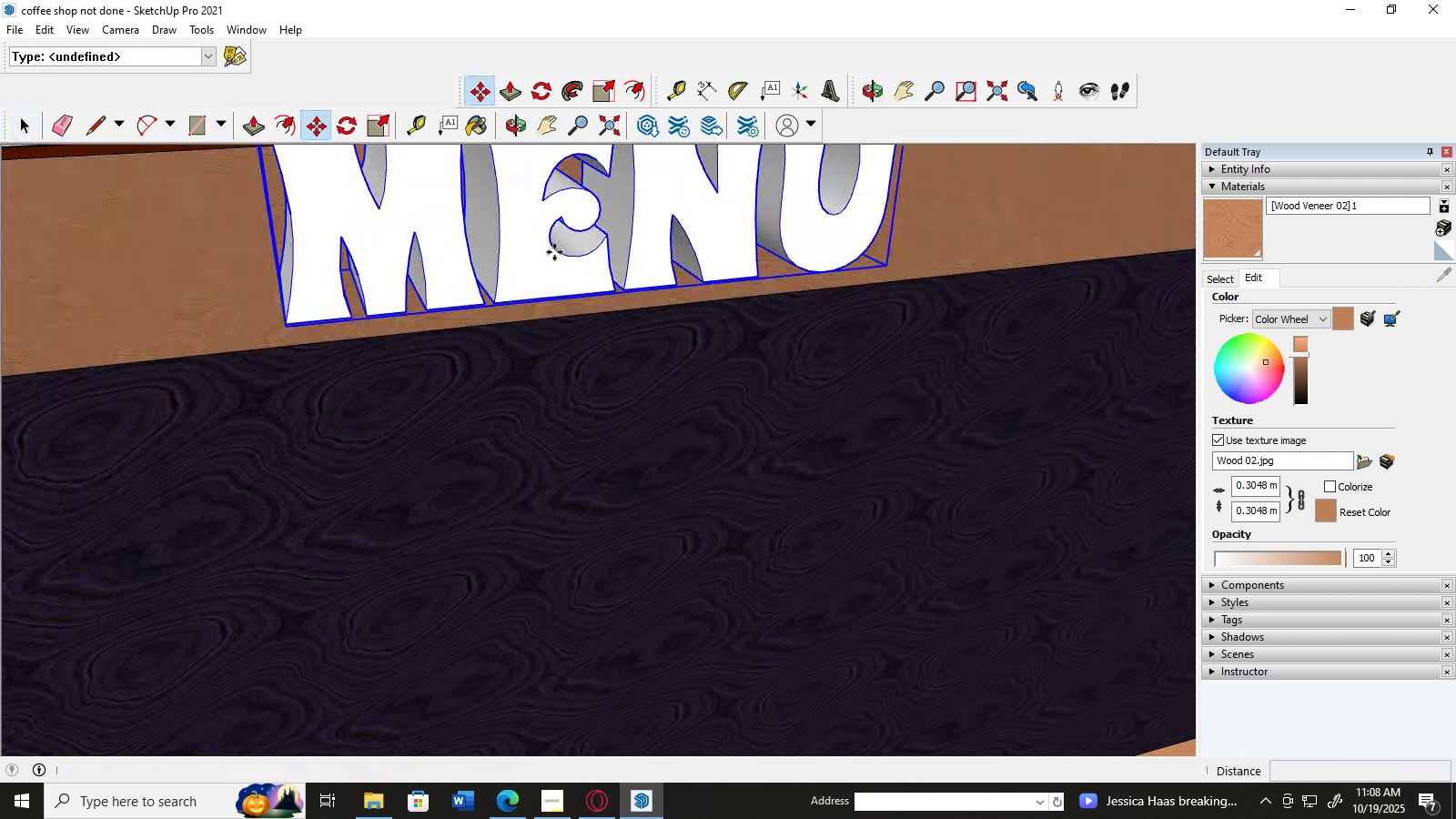 
key(M)
 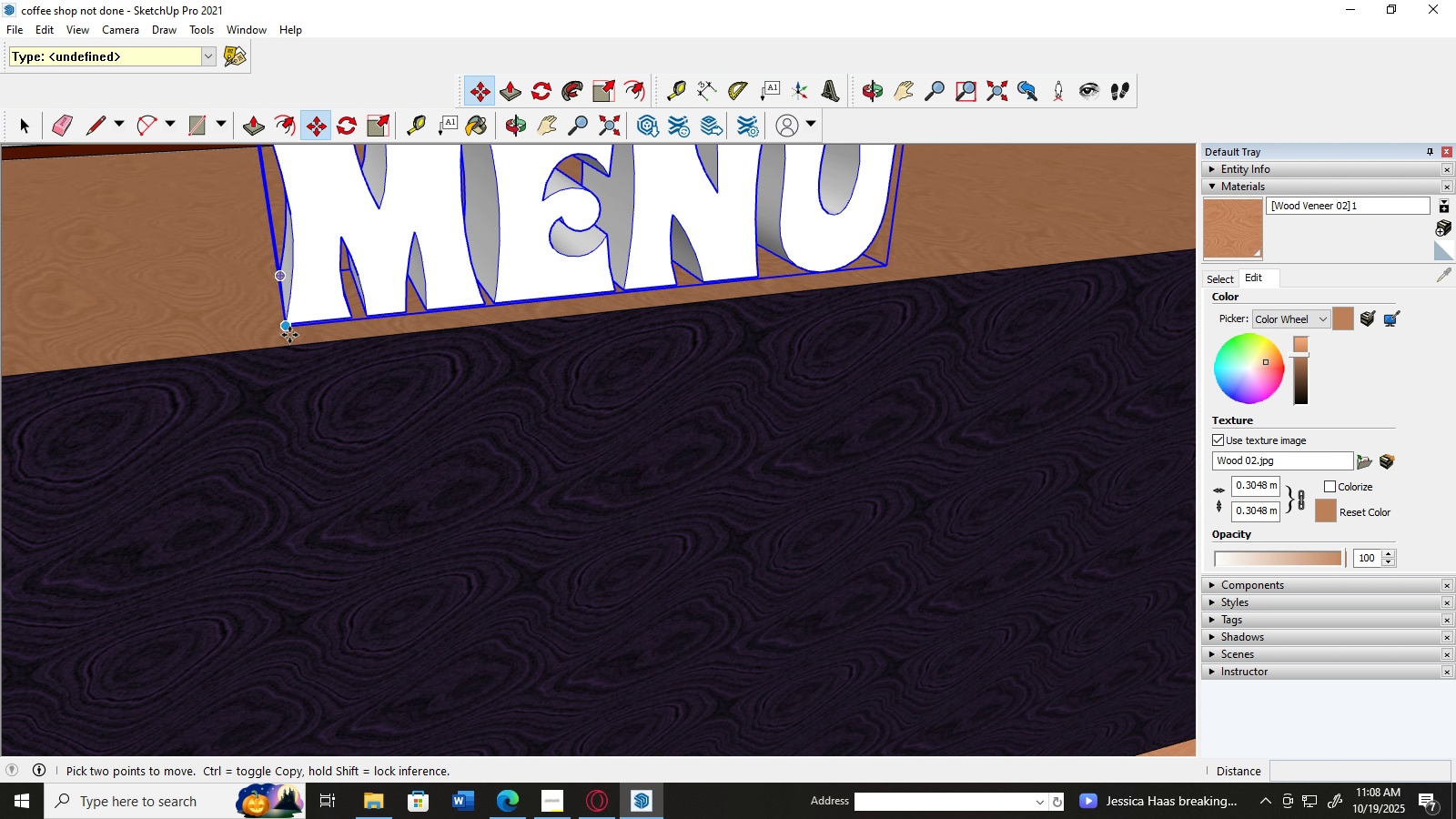 
left_click_drag(start_coordinate=[288, 330], to_coordinate=[306, 314])
 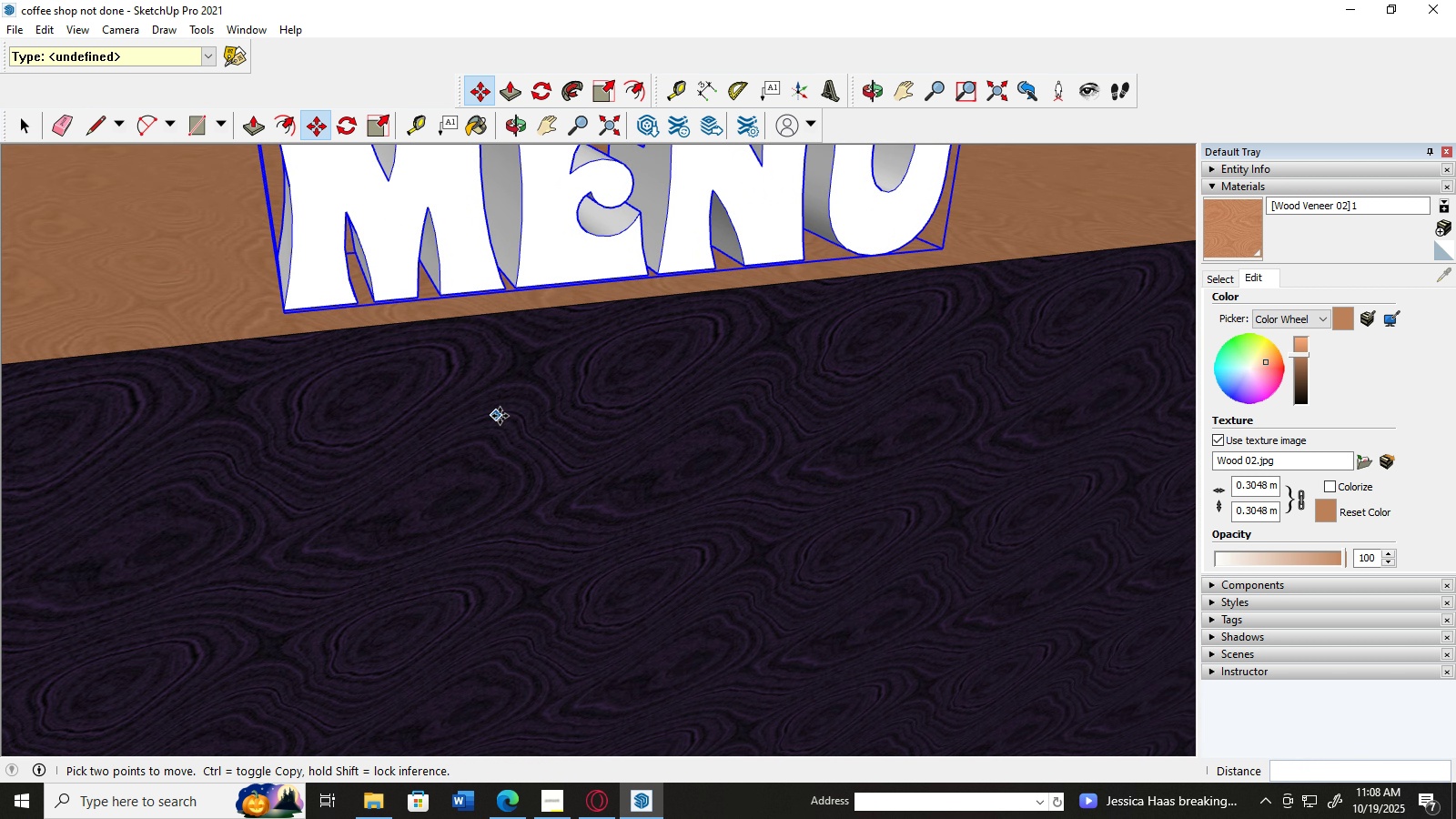 
scroll: coordinate [331, 263], scroll_direction: up, amount: 8.0
 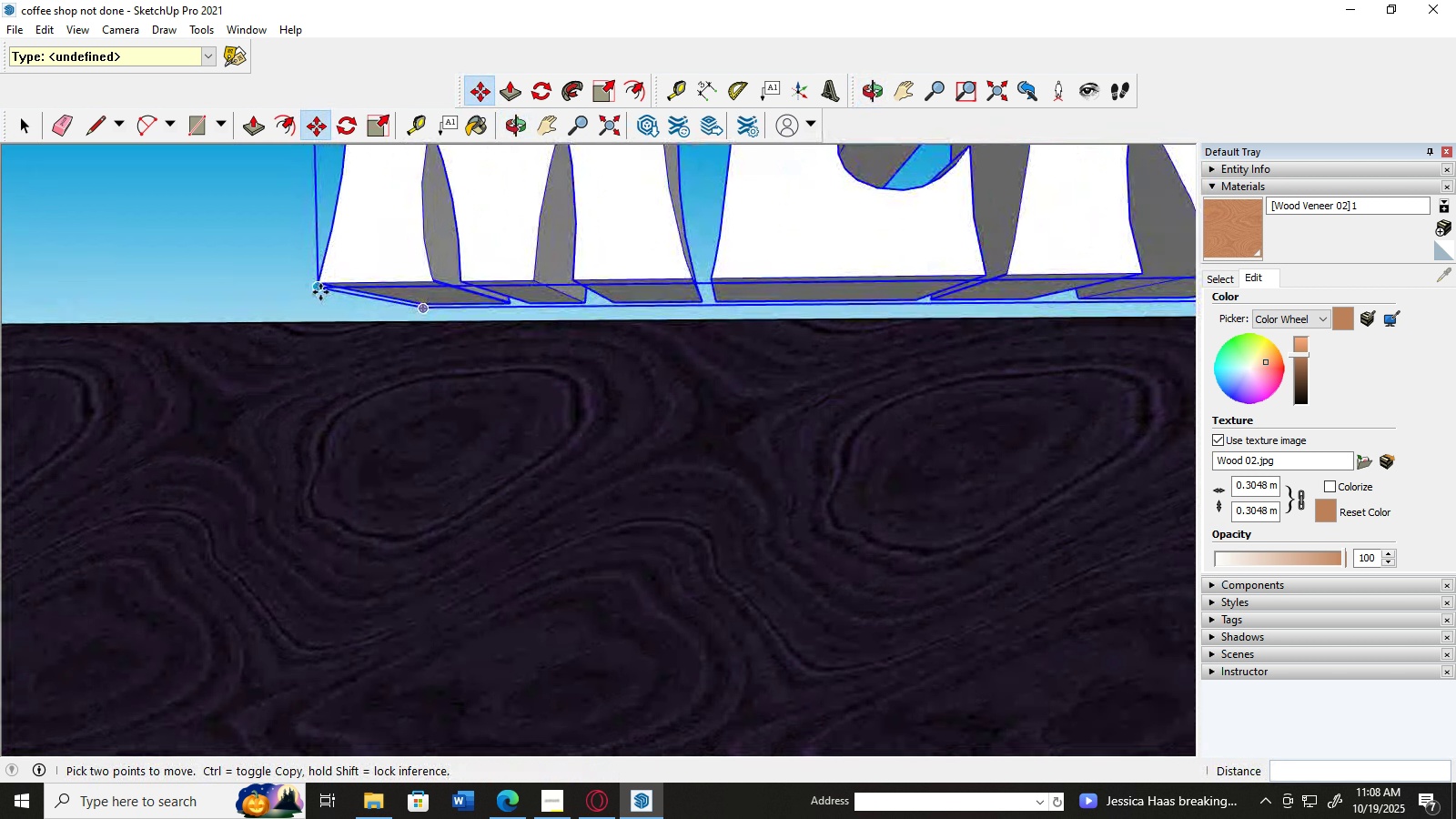 
left_click_drag(start_coordinate=[320, 292], to_coordinate=[329, 323])
 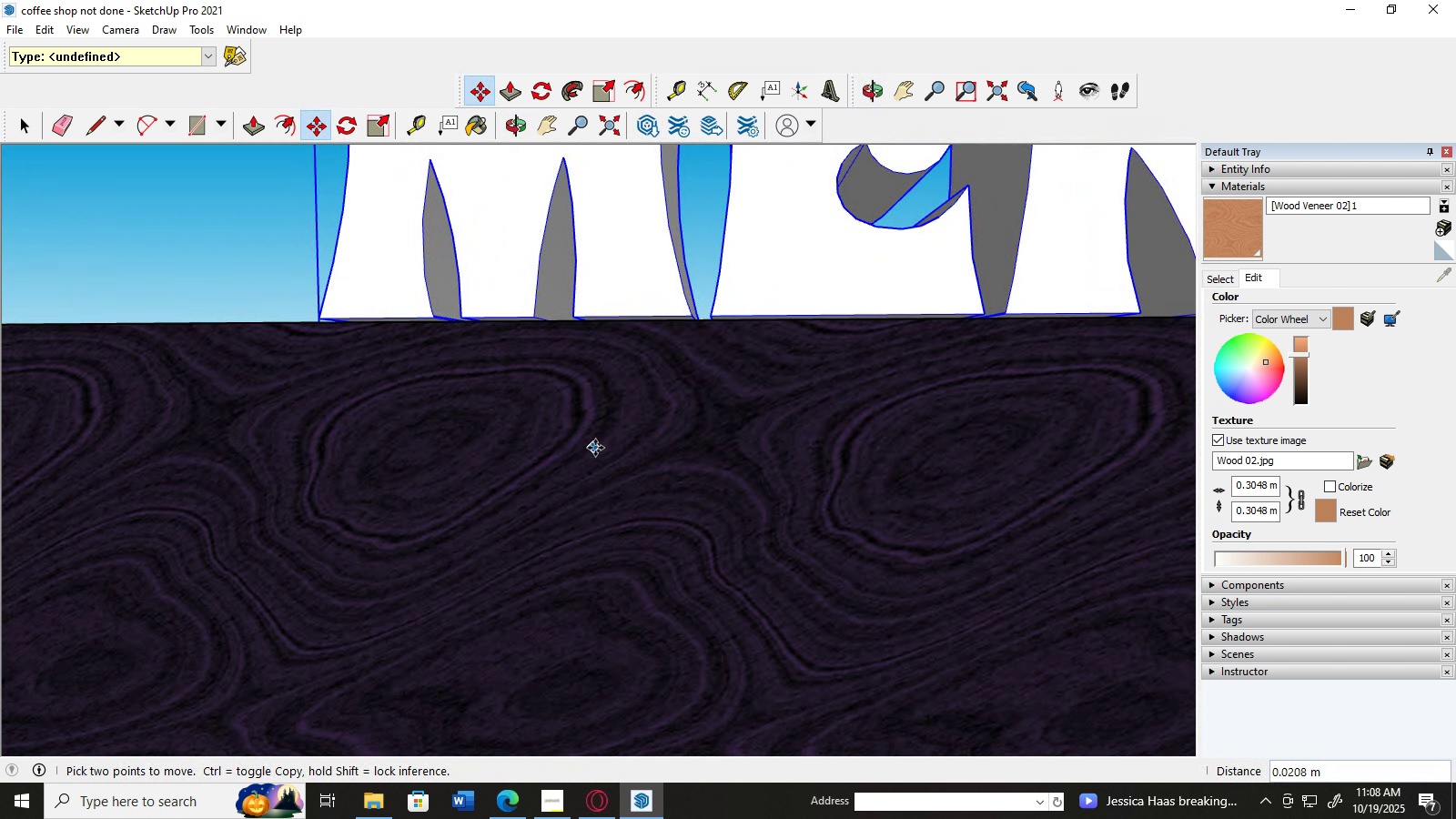 
scroll: coordinate [582, 467], scroll_direction: down, amount: 13.0
 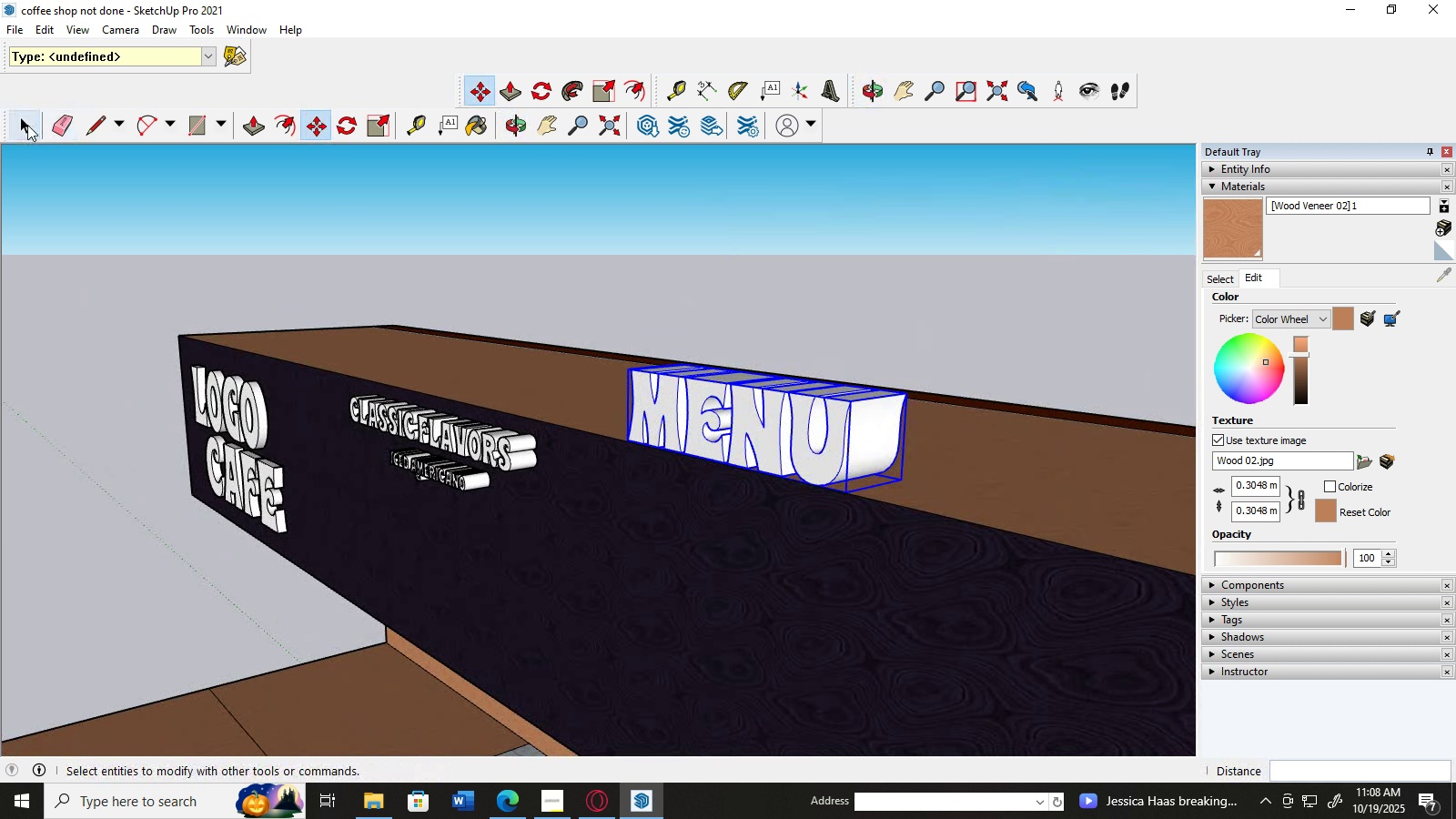 
left_click([23, 124])
 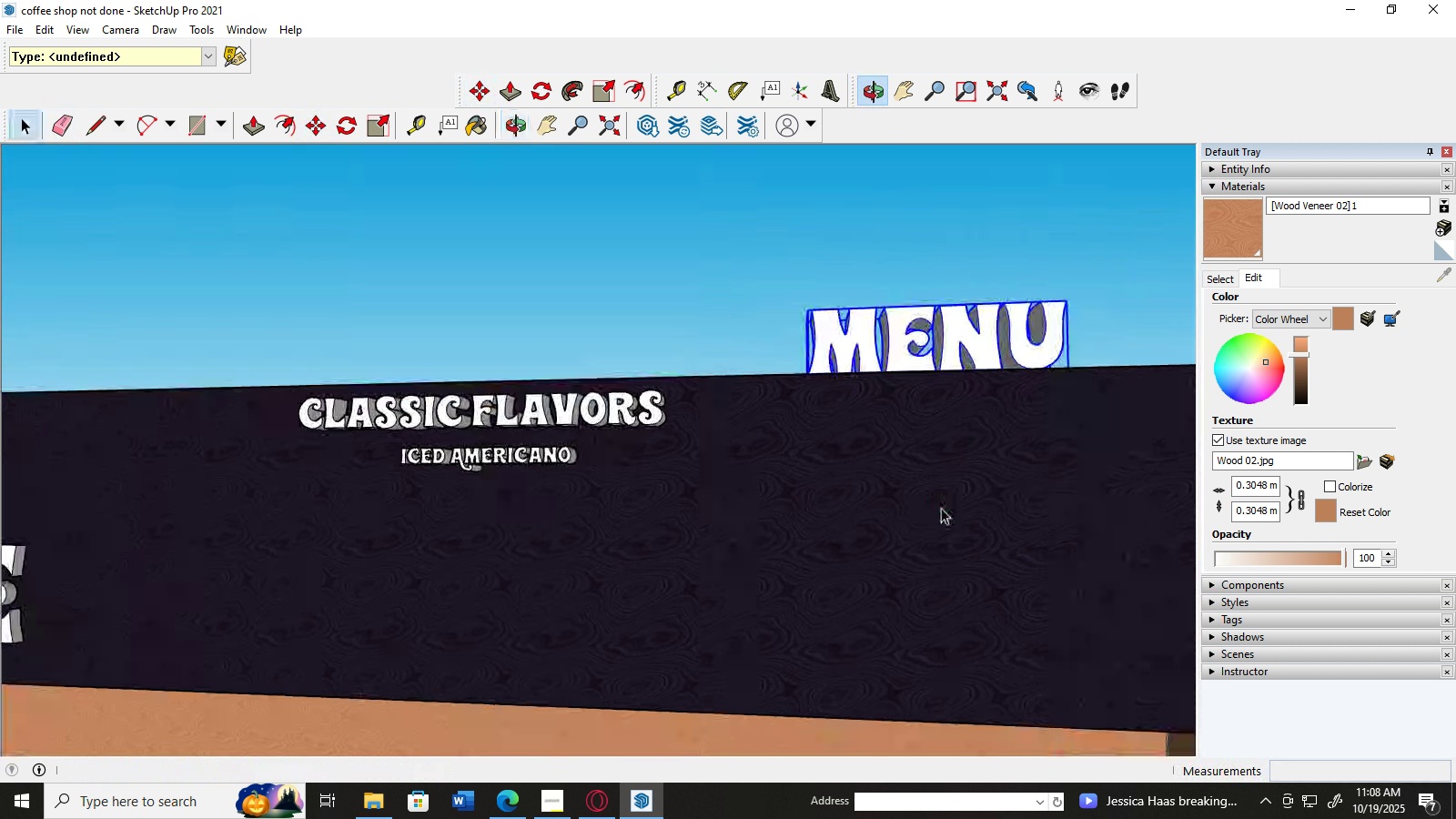 
scroll: coordinate [941, 508], scroll_direction: down, amount: 6.0
 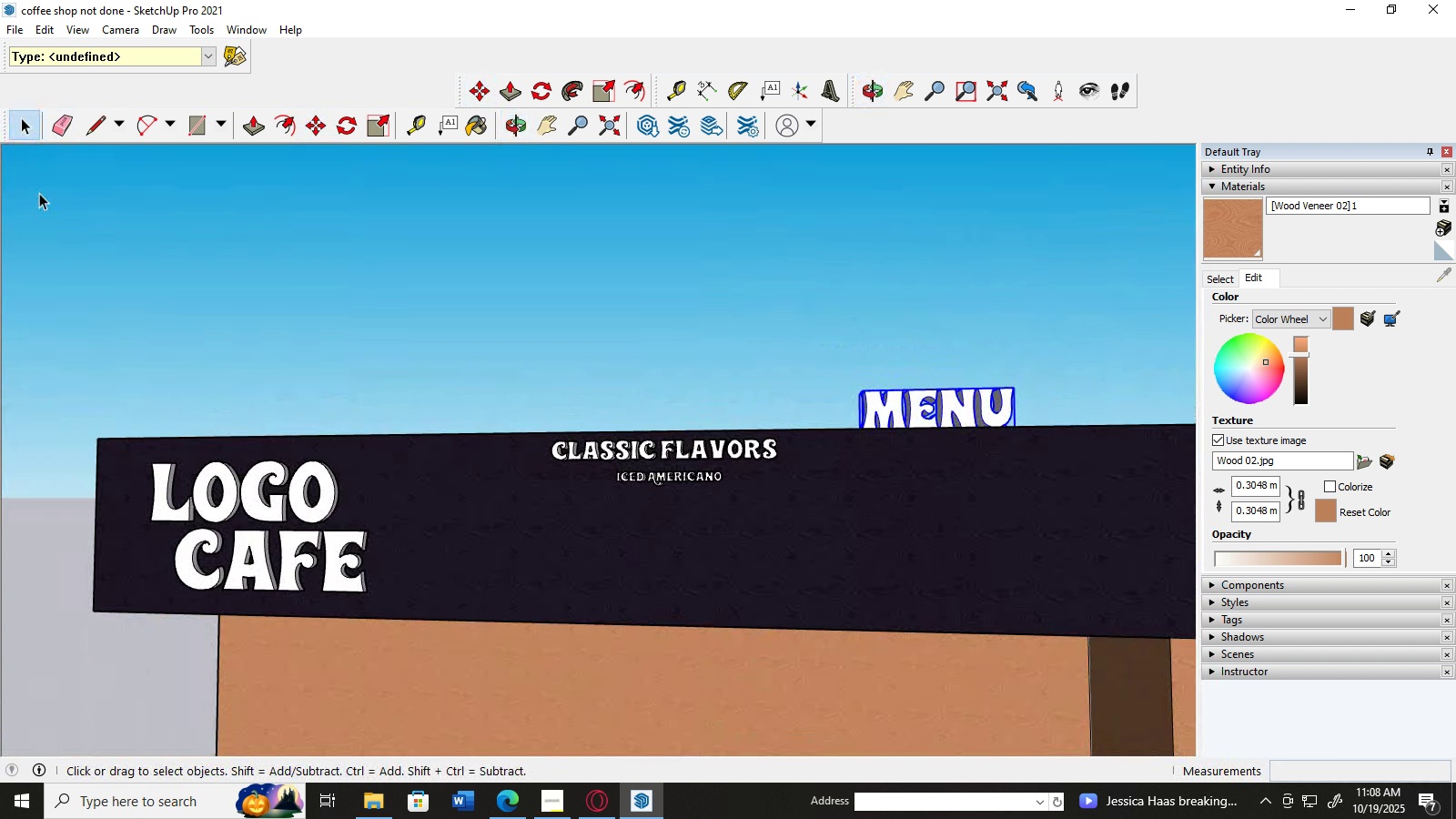 
left_click([119, 205])
 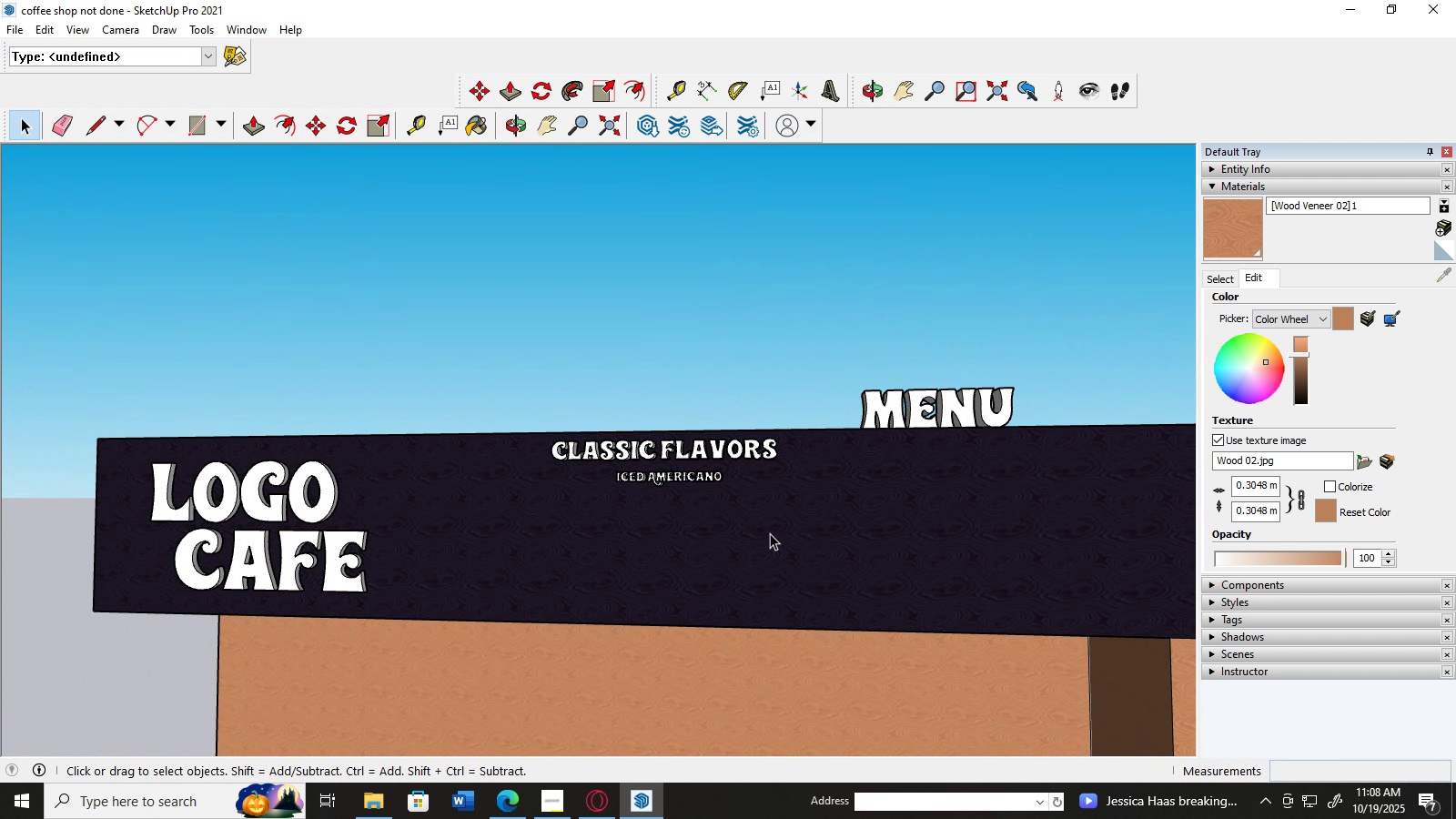 
scroll: coordinate [770, 533], scroll_direction: down, amount: 2.0
 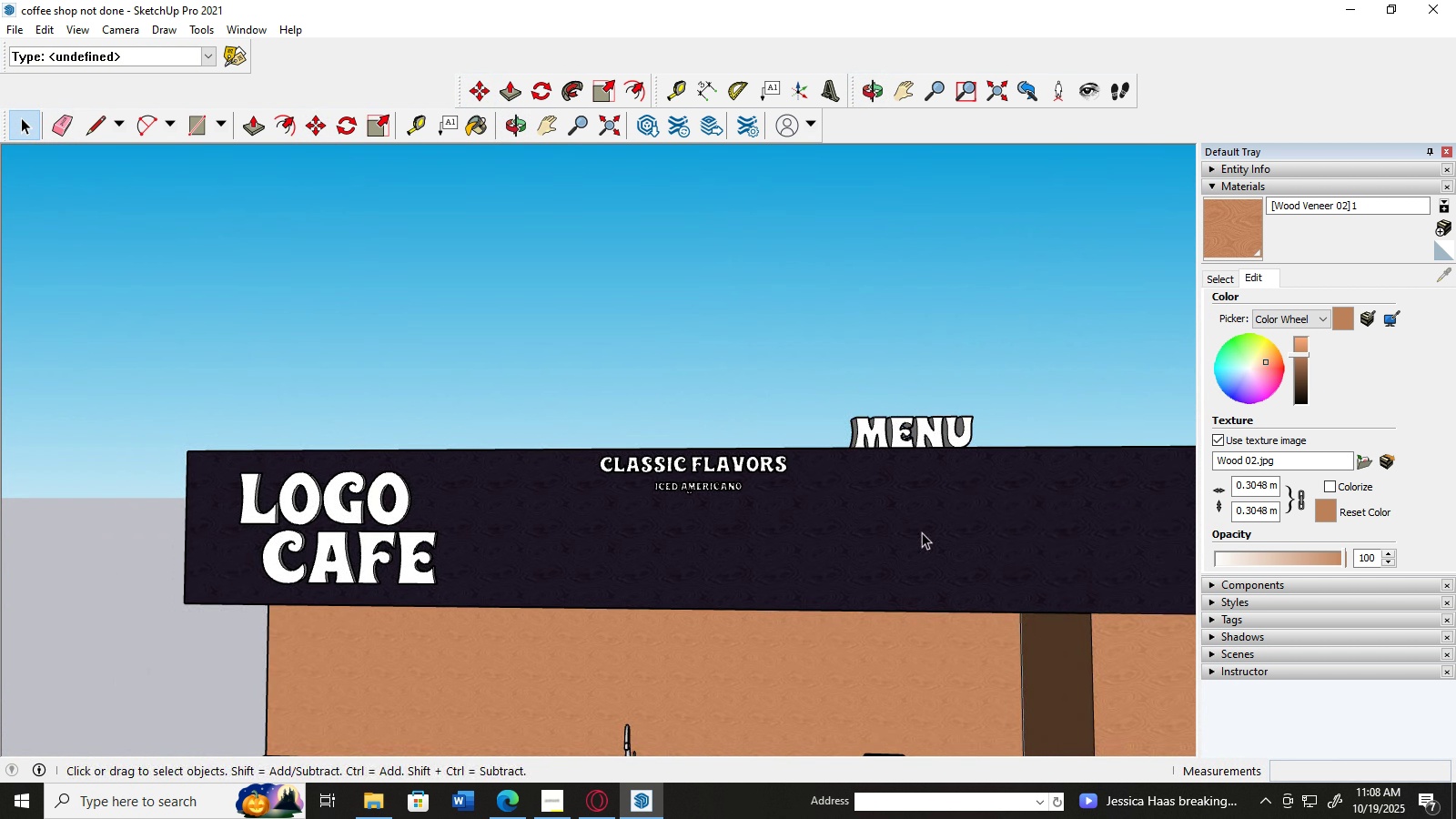 
scroll: coordinate [917, 530], scroll_direction: up, amount: 6.0
 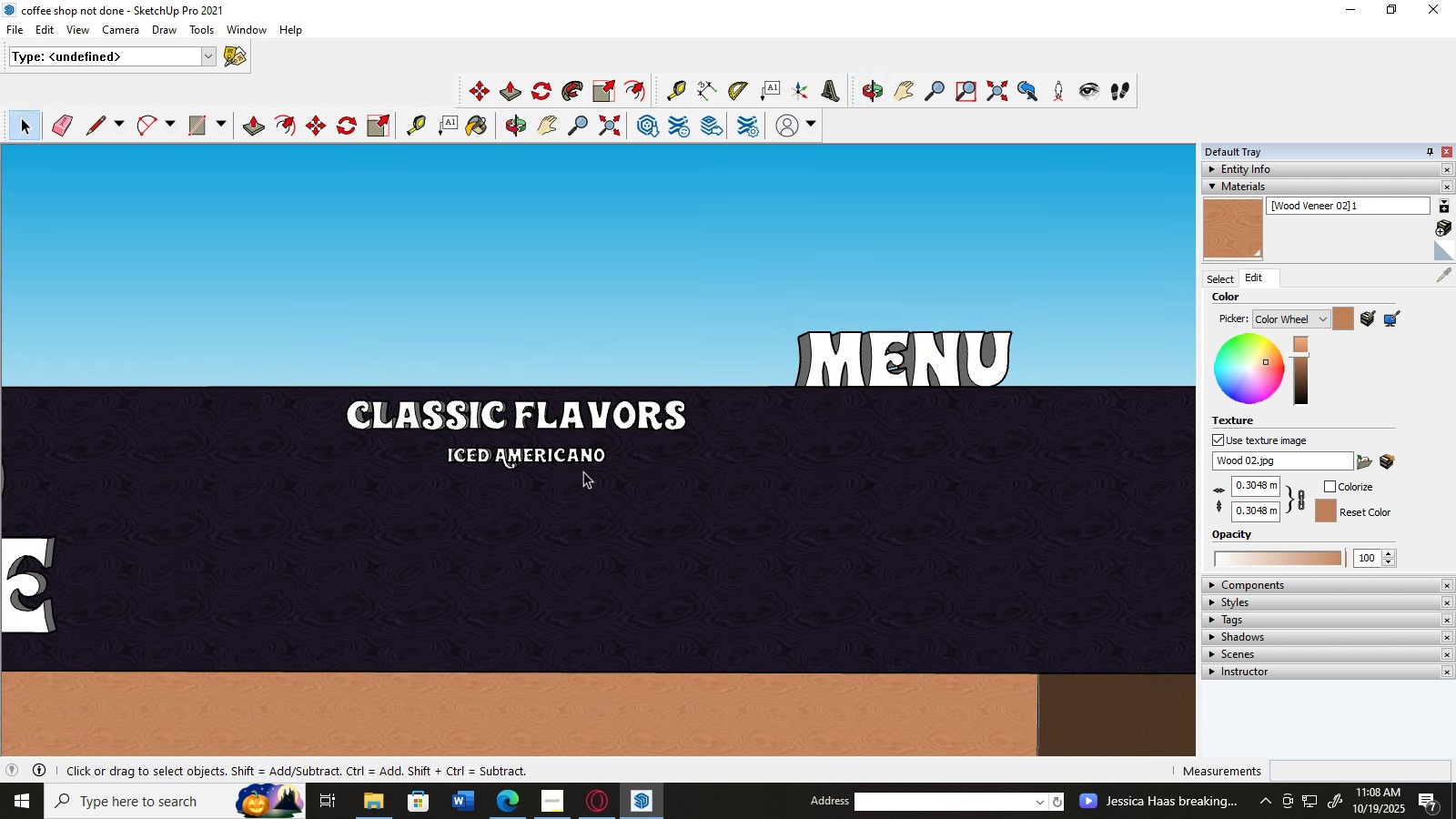 
left_click([574, 462])
 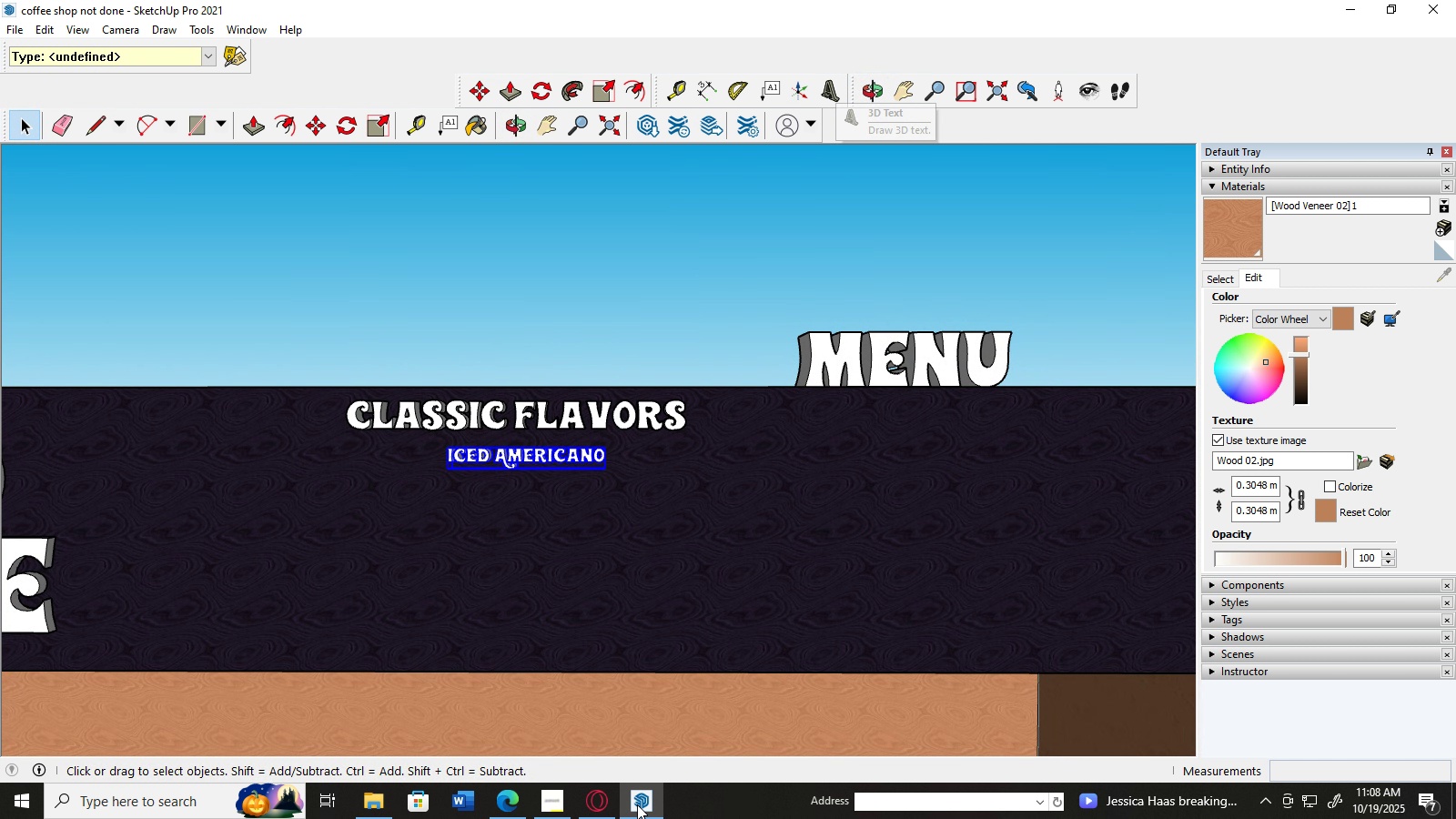 
left_click([597, 811])
 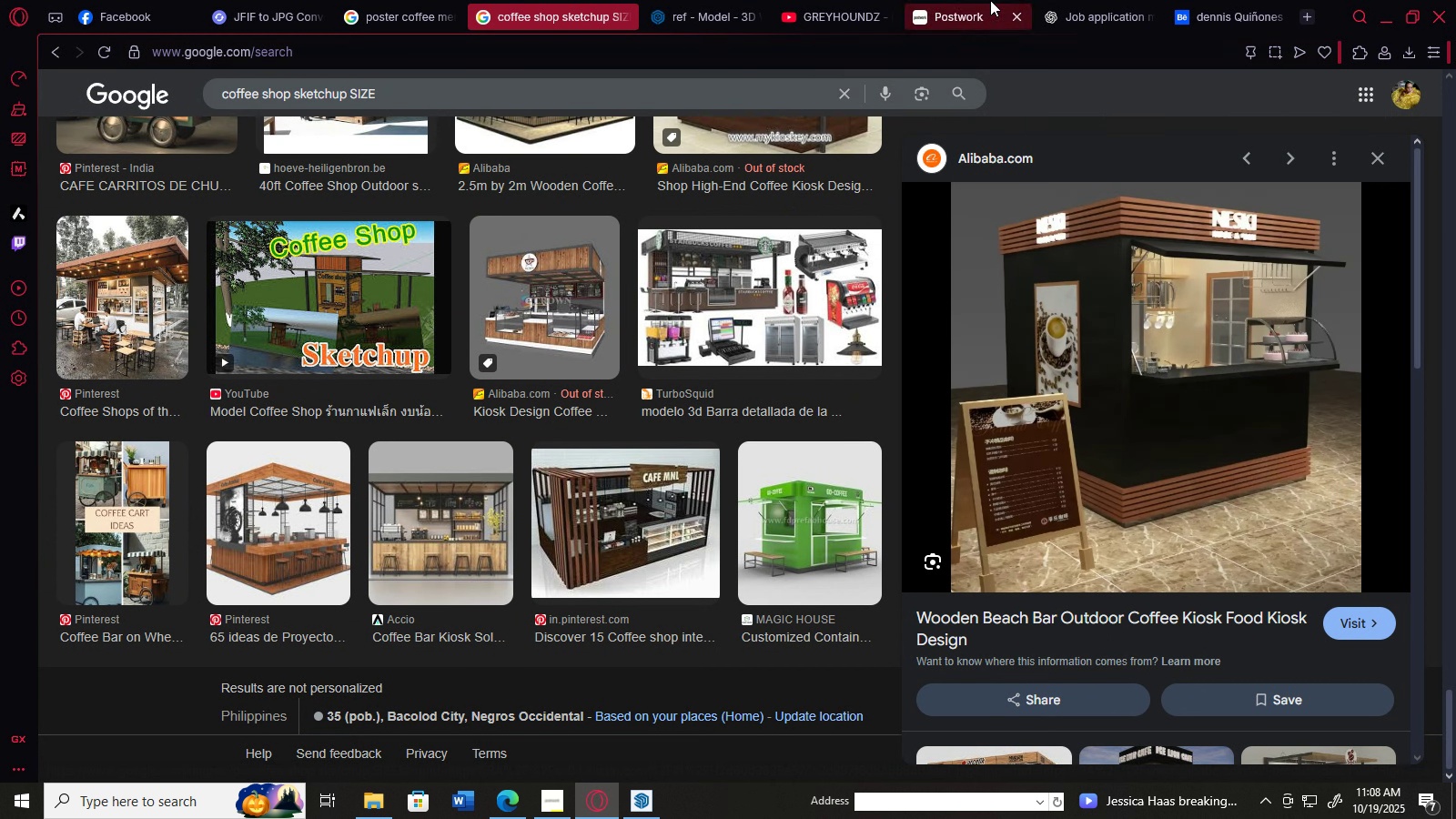 
left_click([1081, 0])
 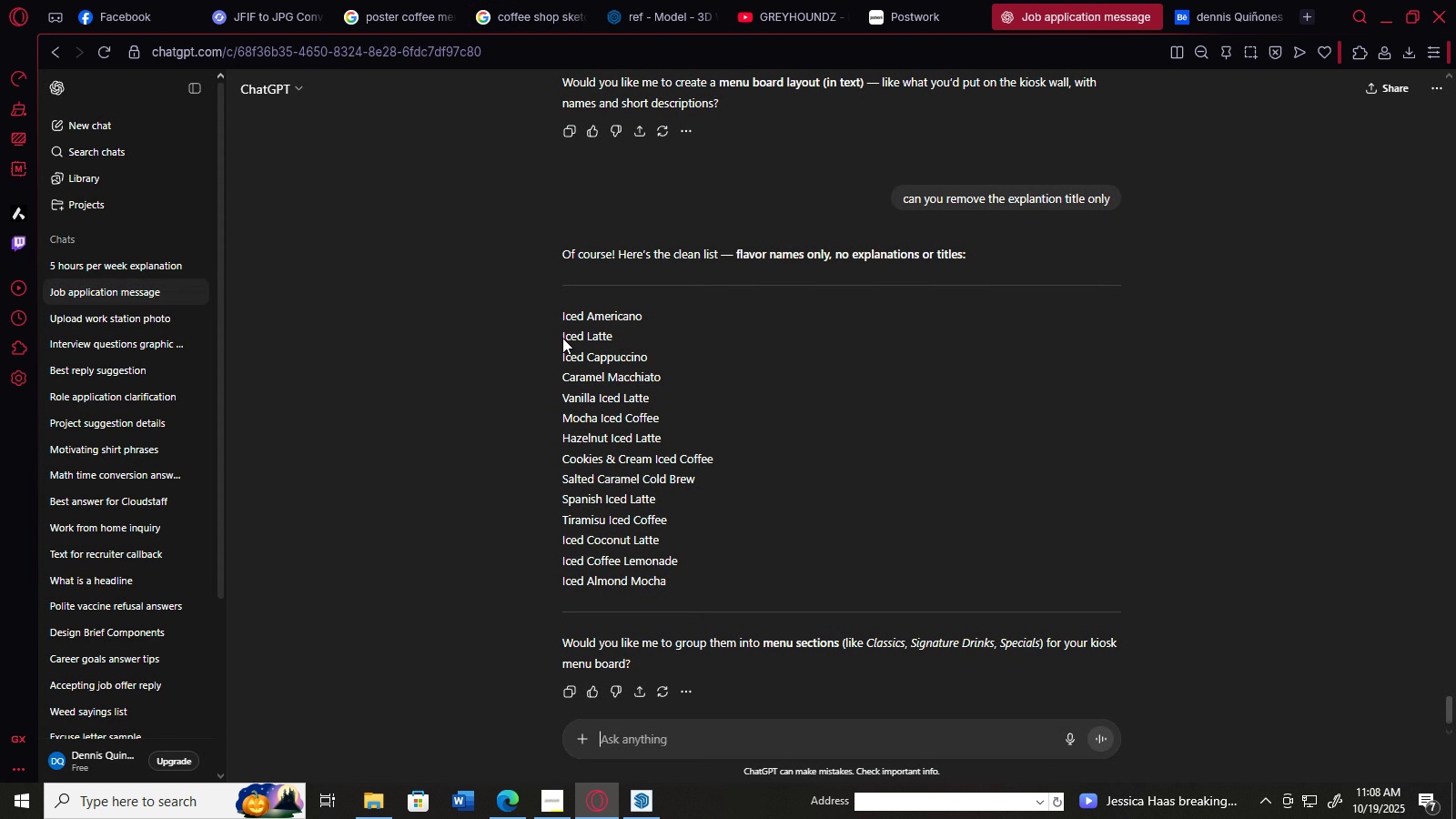 
left_click_drag(start_coordinate=[563, 338], to_coordinate=[613, 339])
 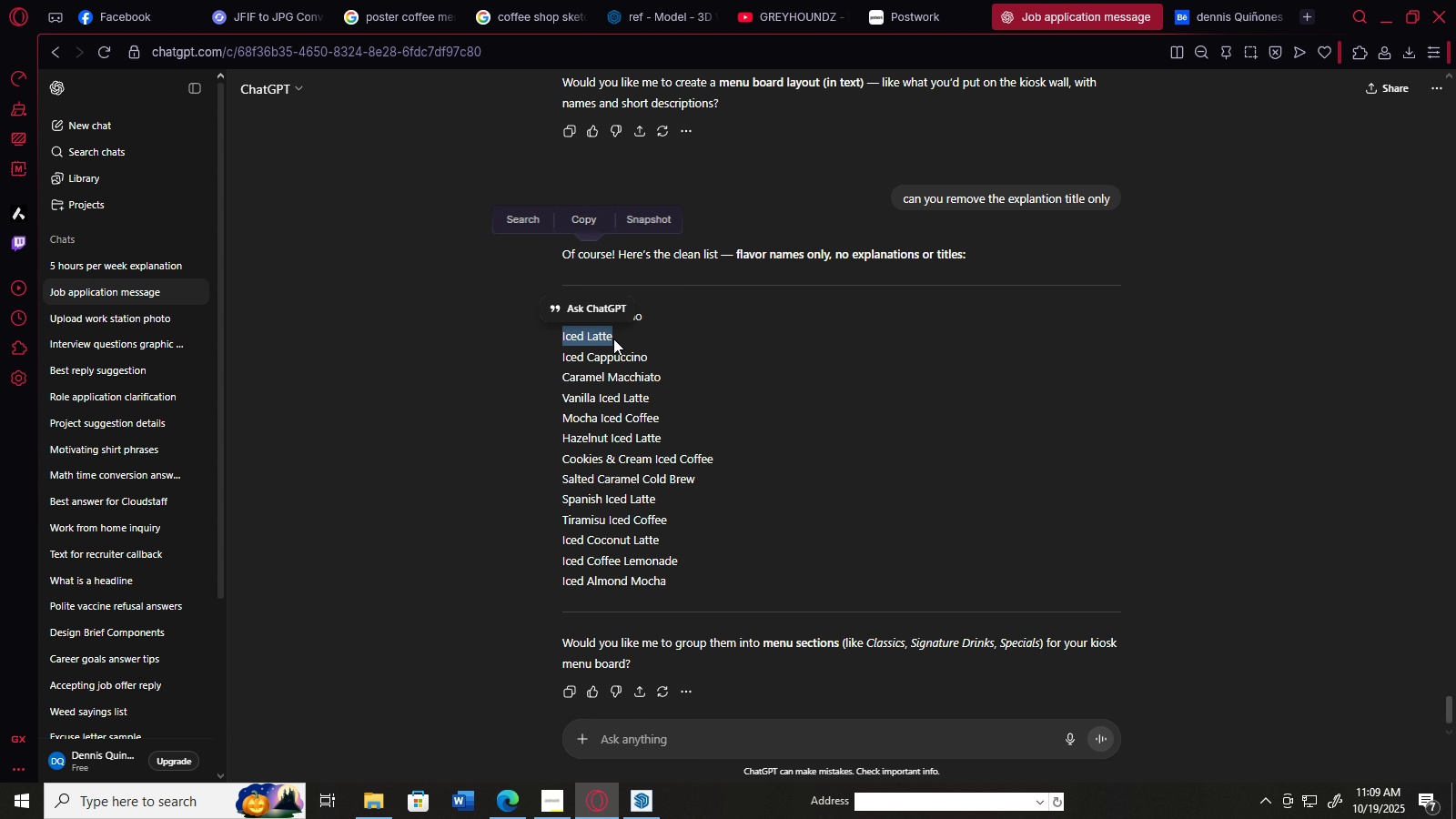 
key(Control+C)
 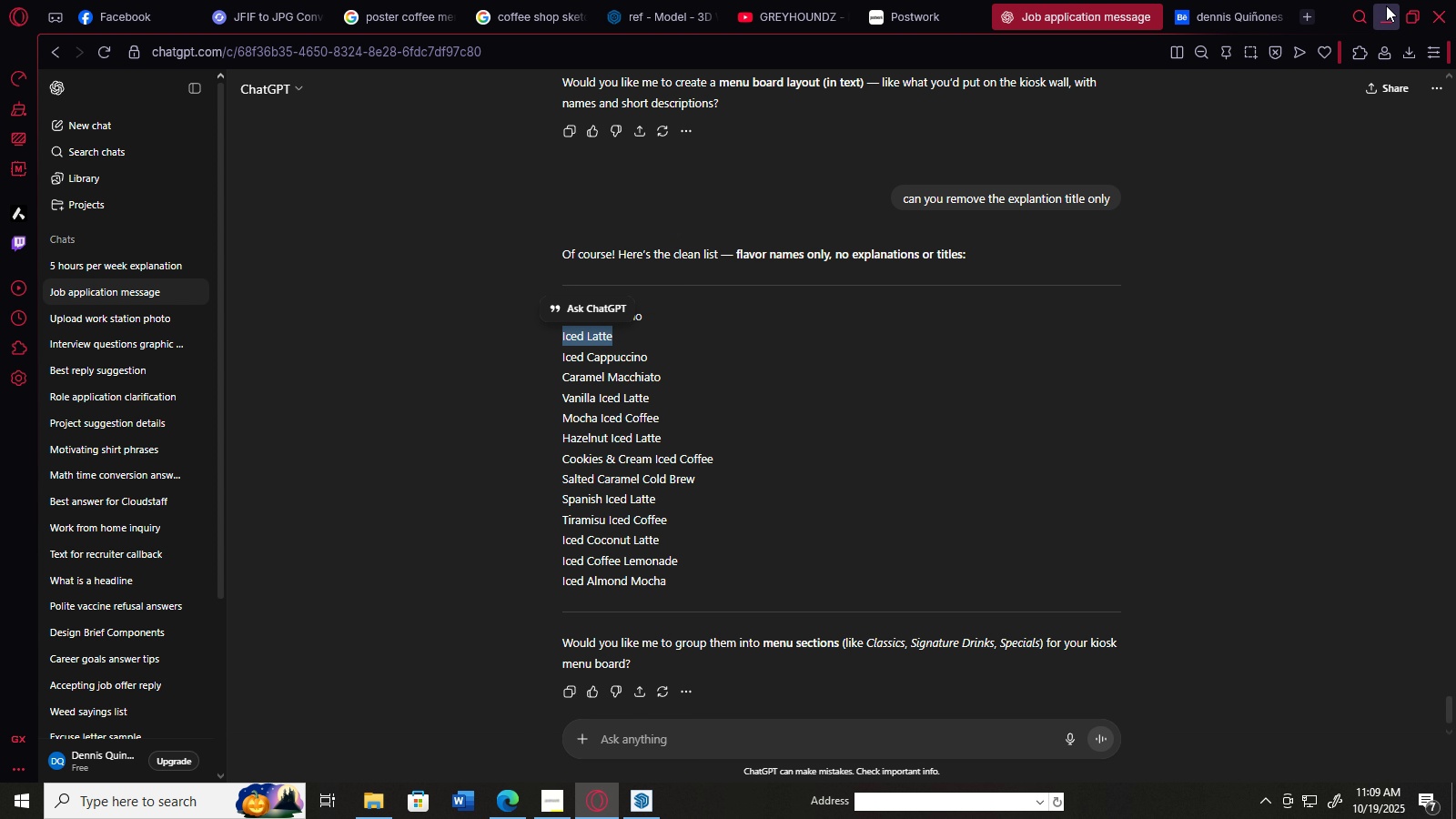 
left_click([1386, 5])
 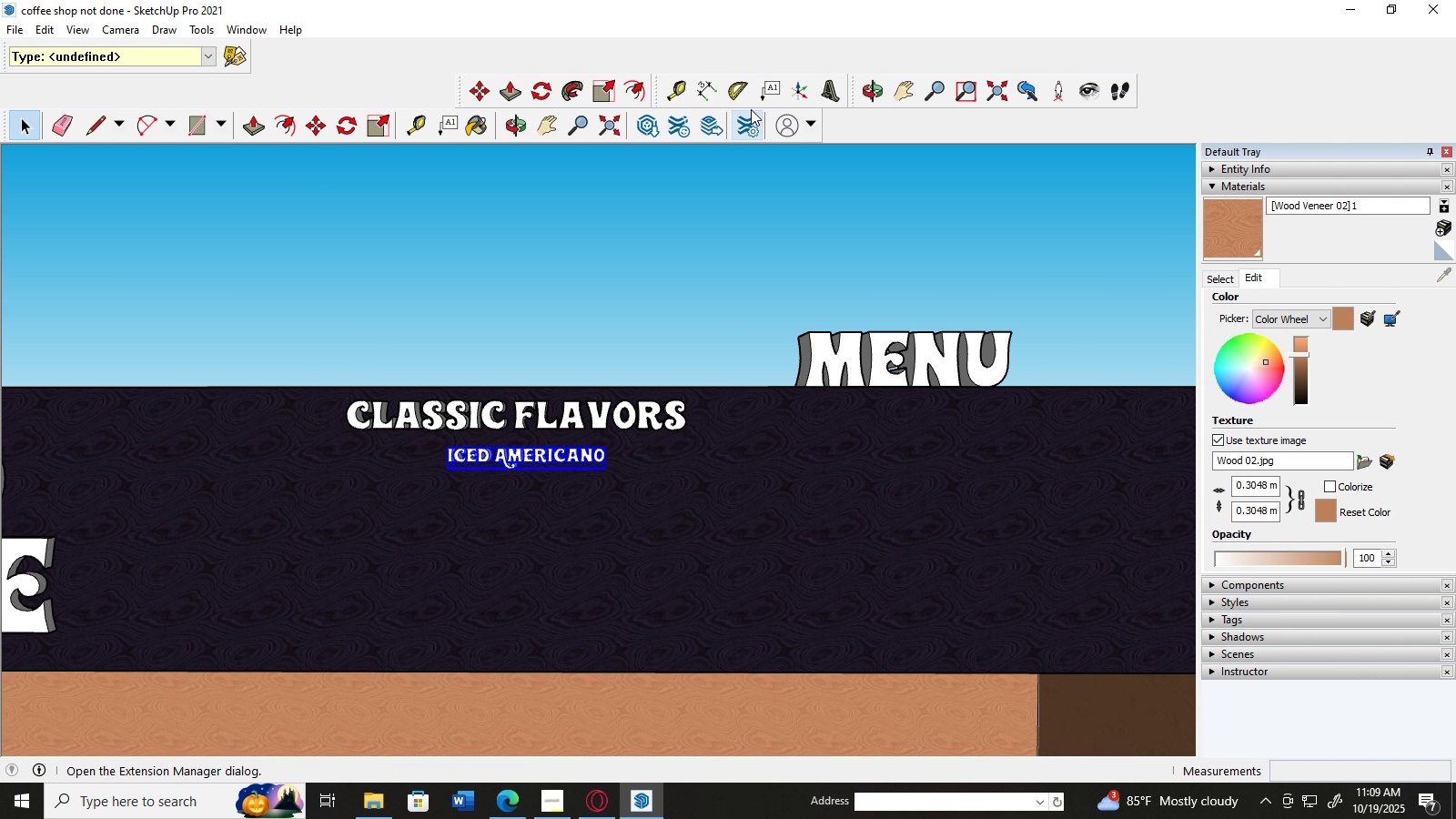 
left_click([817, 89])
 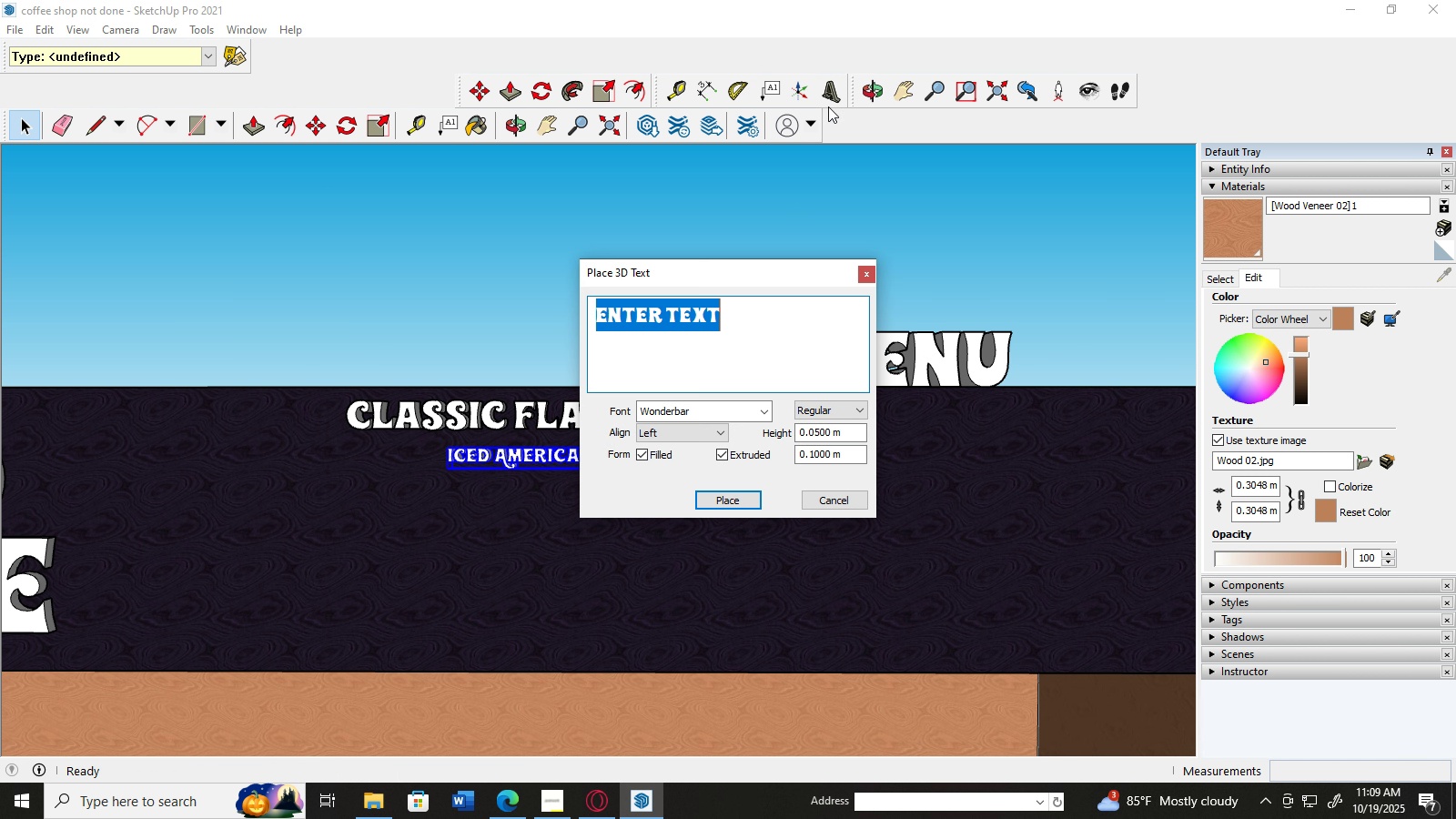 
key(Control+V)
 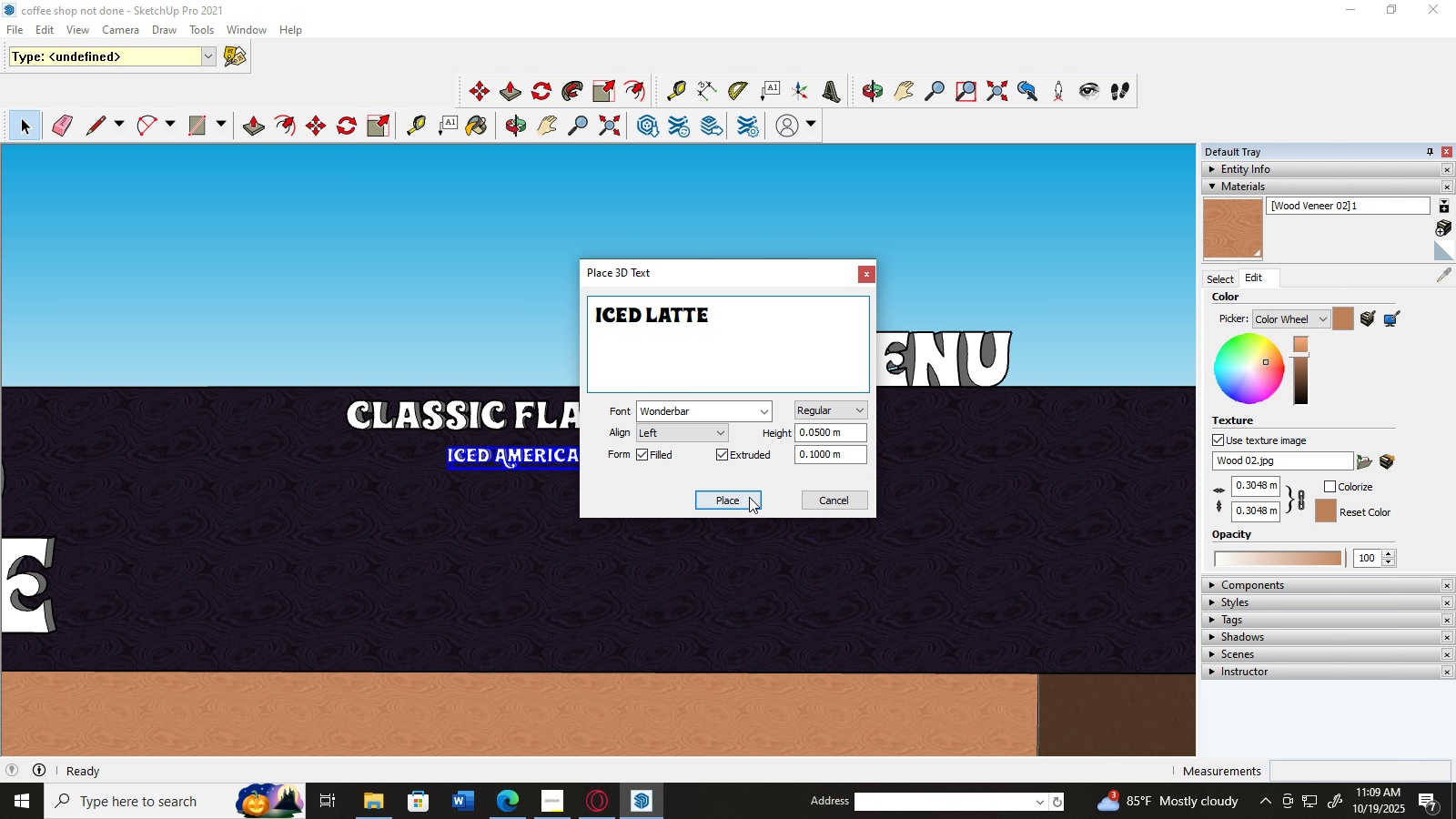 
left_click([749, 500])
 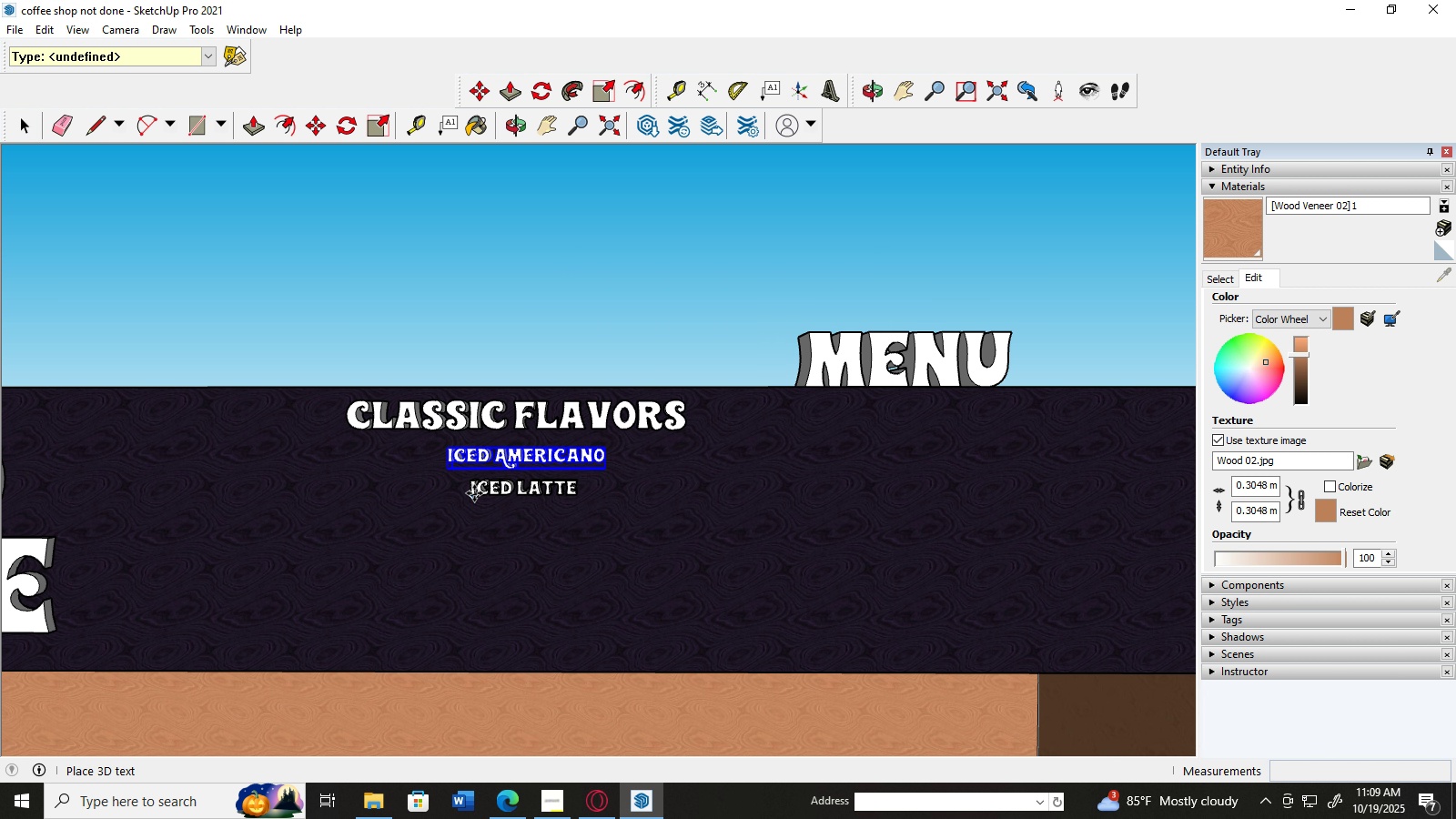 
left_click([474, 493])
 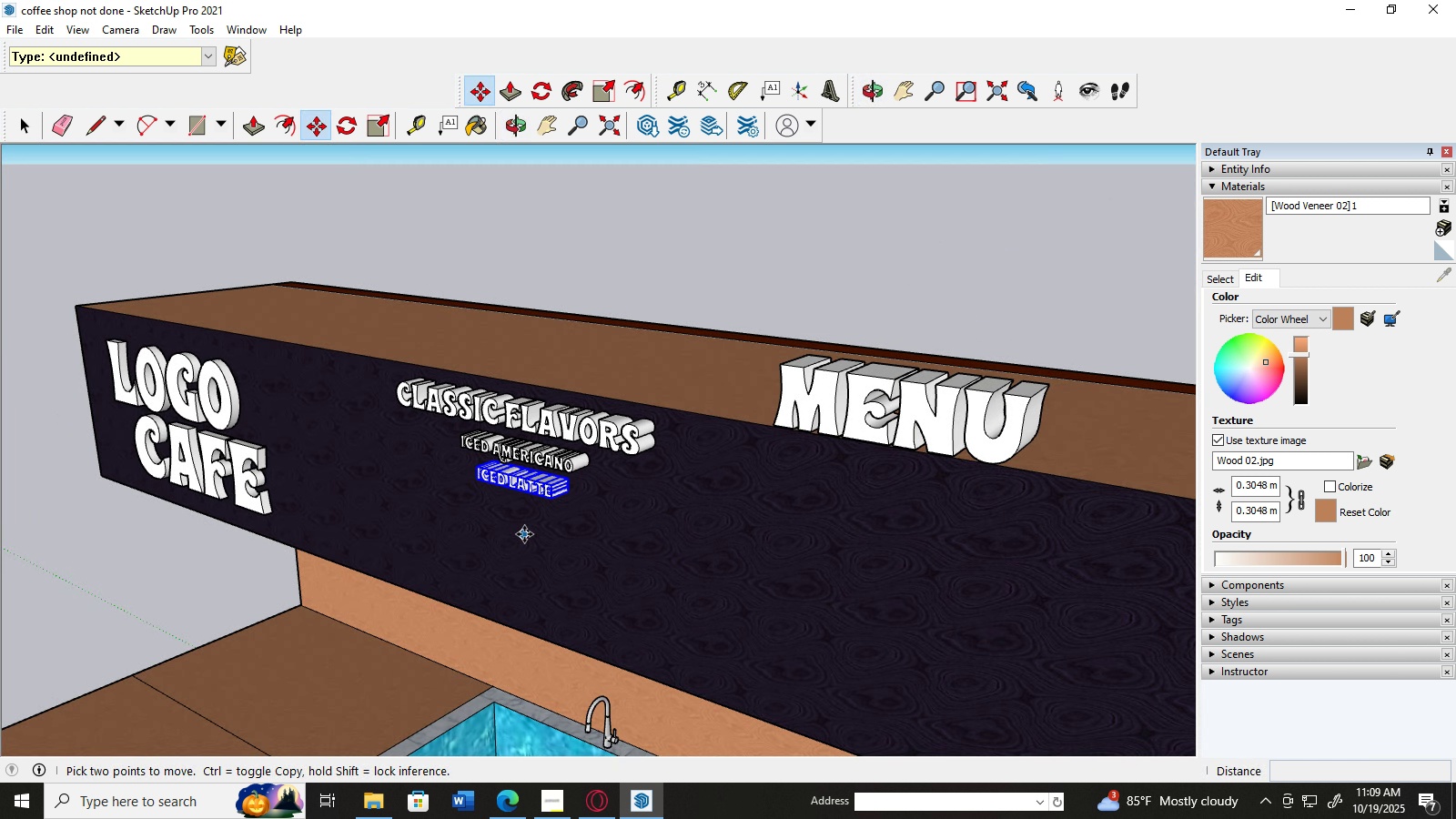 
scroll: coordinate [550, 531], scroll_direction: up, amount: 1.0
 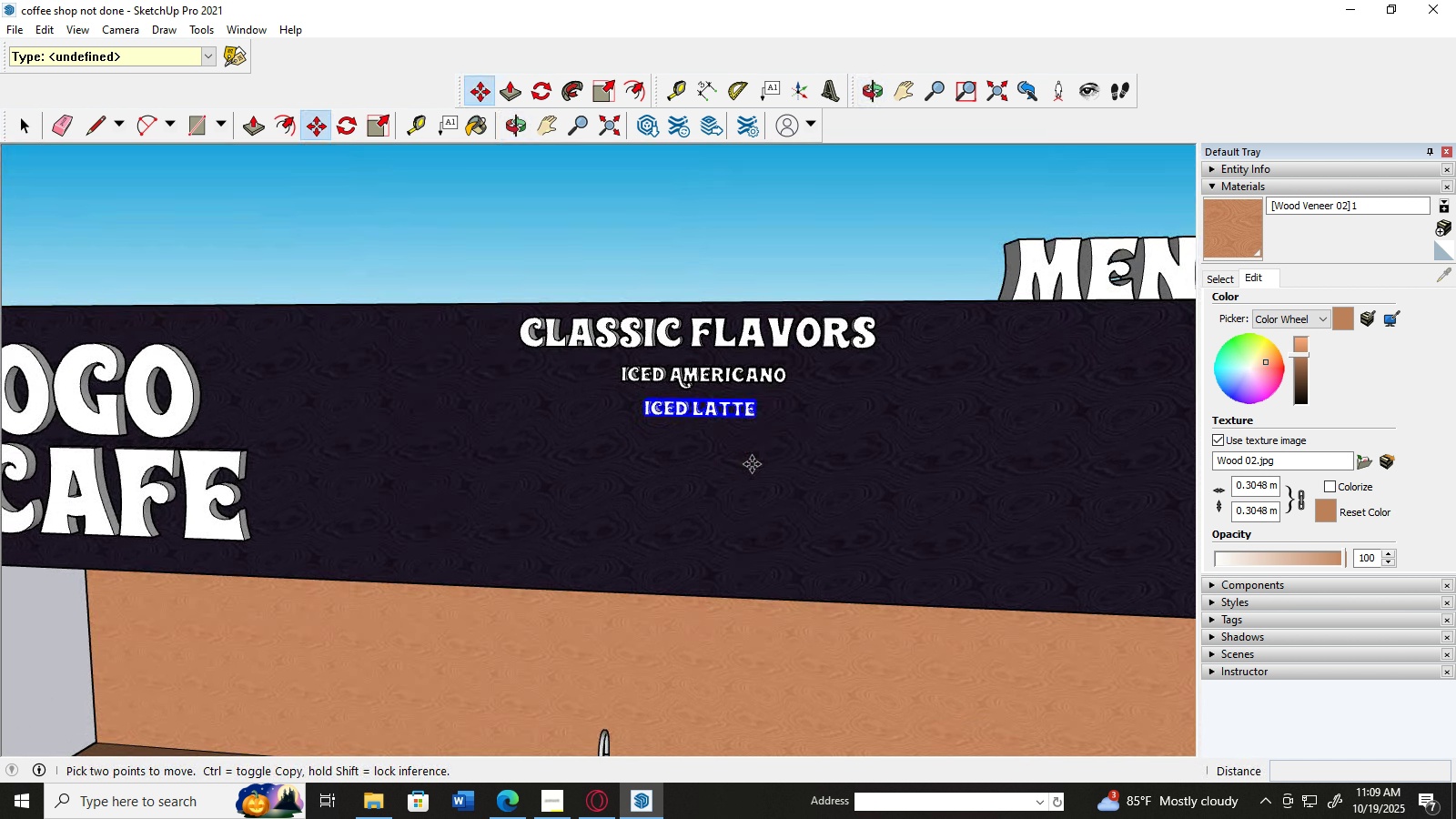 
scroll: coordinate [751, 462], scroll_direction: down, amount: 3.0
 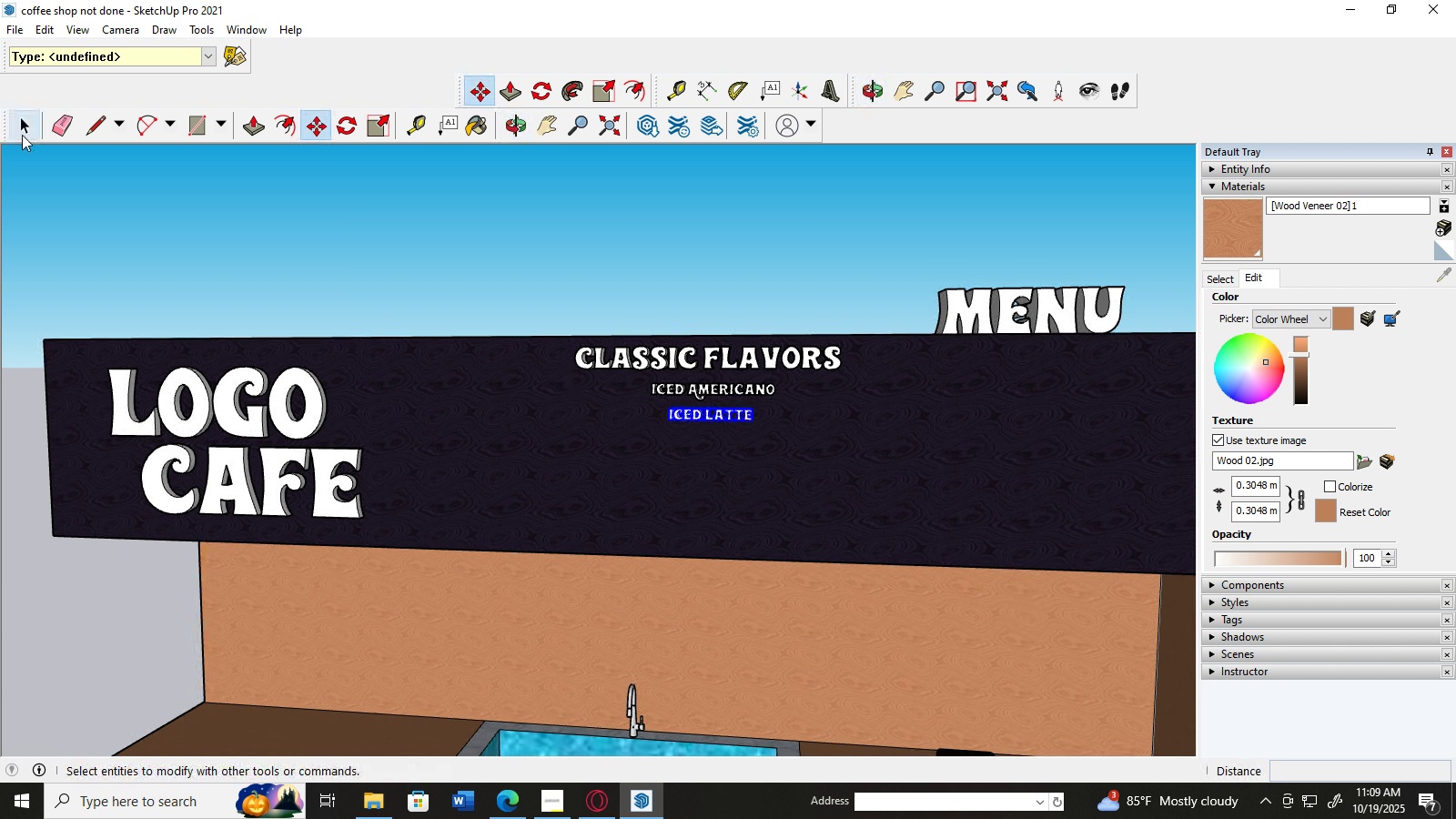 
double_click([211, 177])
 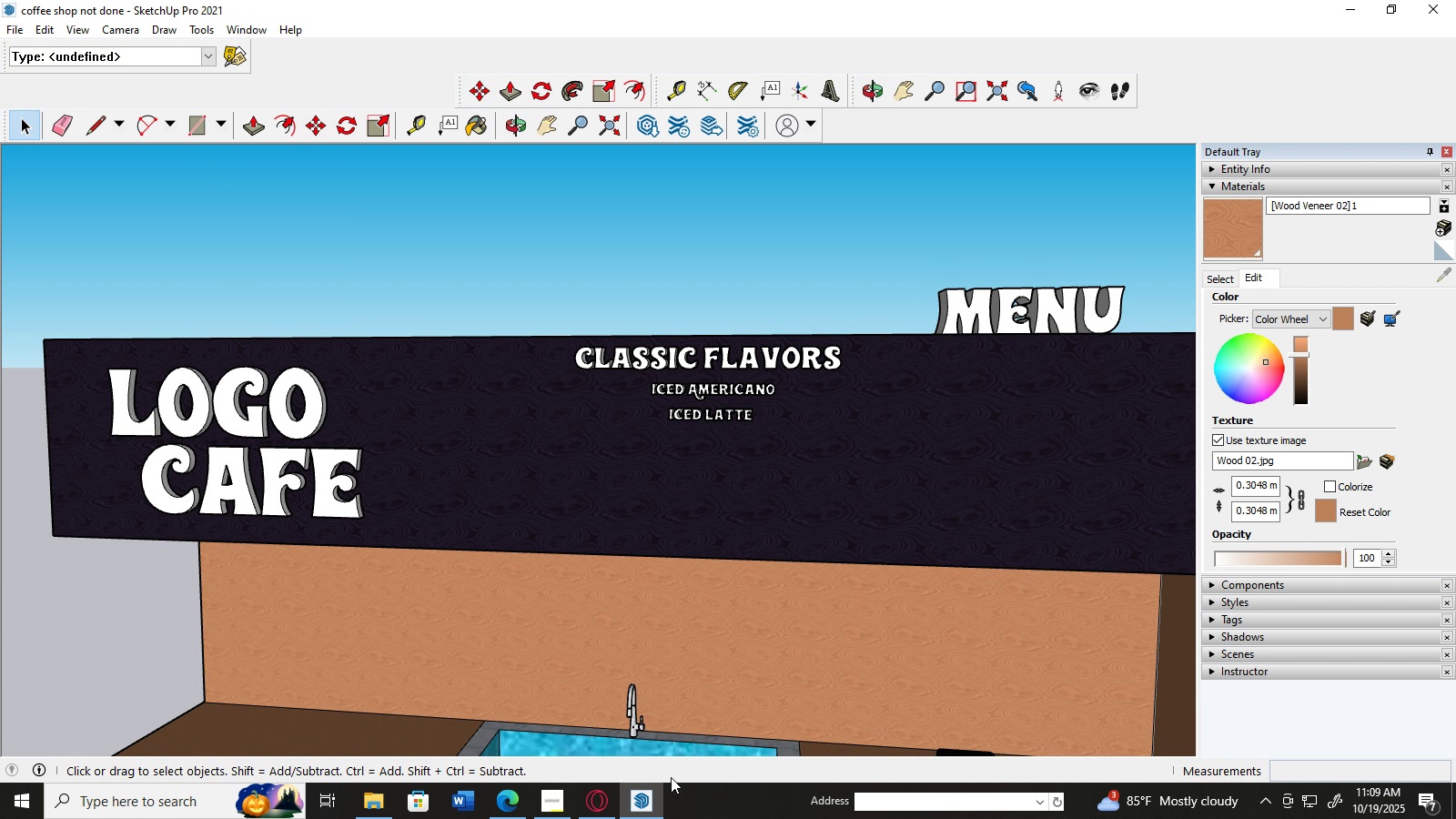 
left_click([595, 805])
 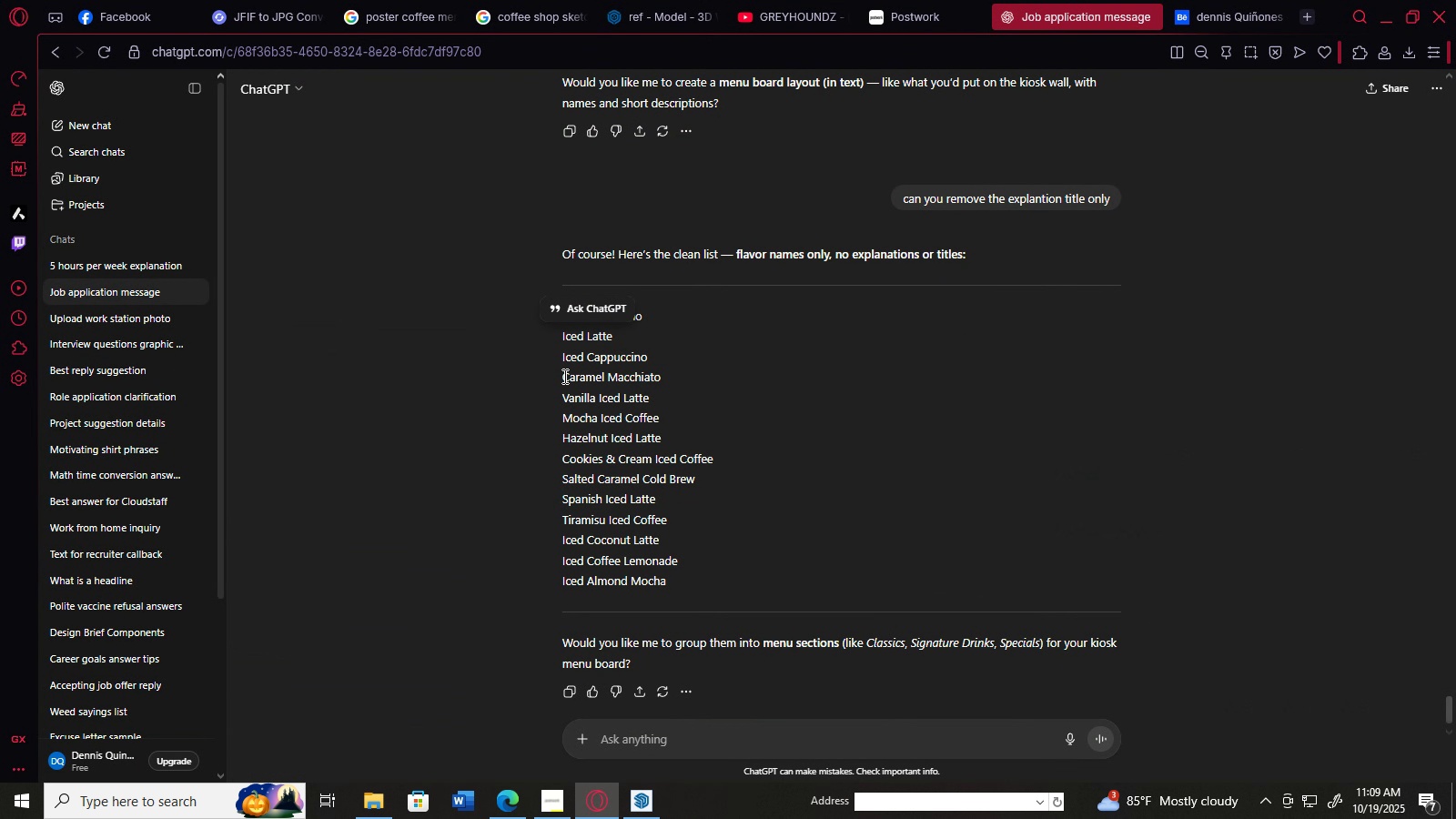 
left_click_drag(start_coordinate=[563, 376], to_coordinate=[658, 379])
 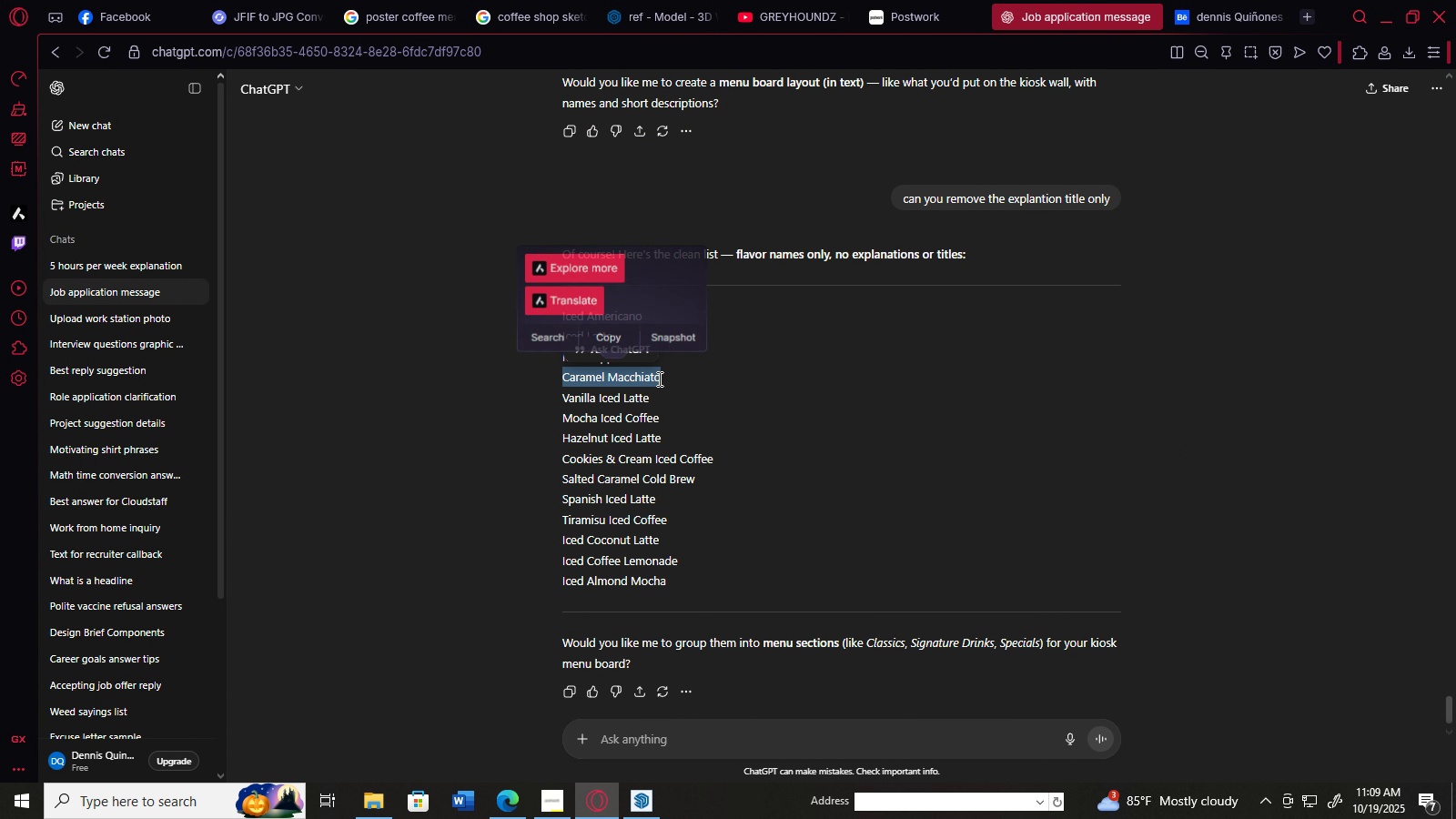 
key(Control+C)
 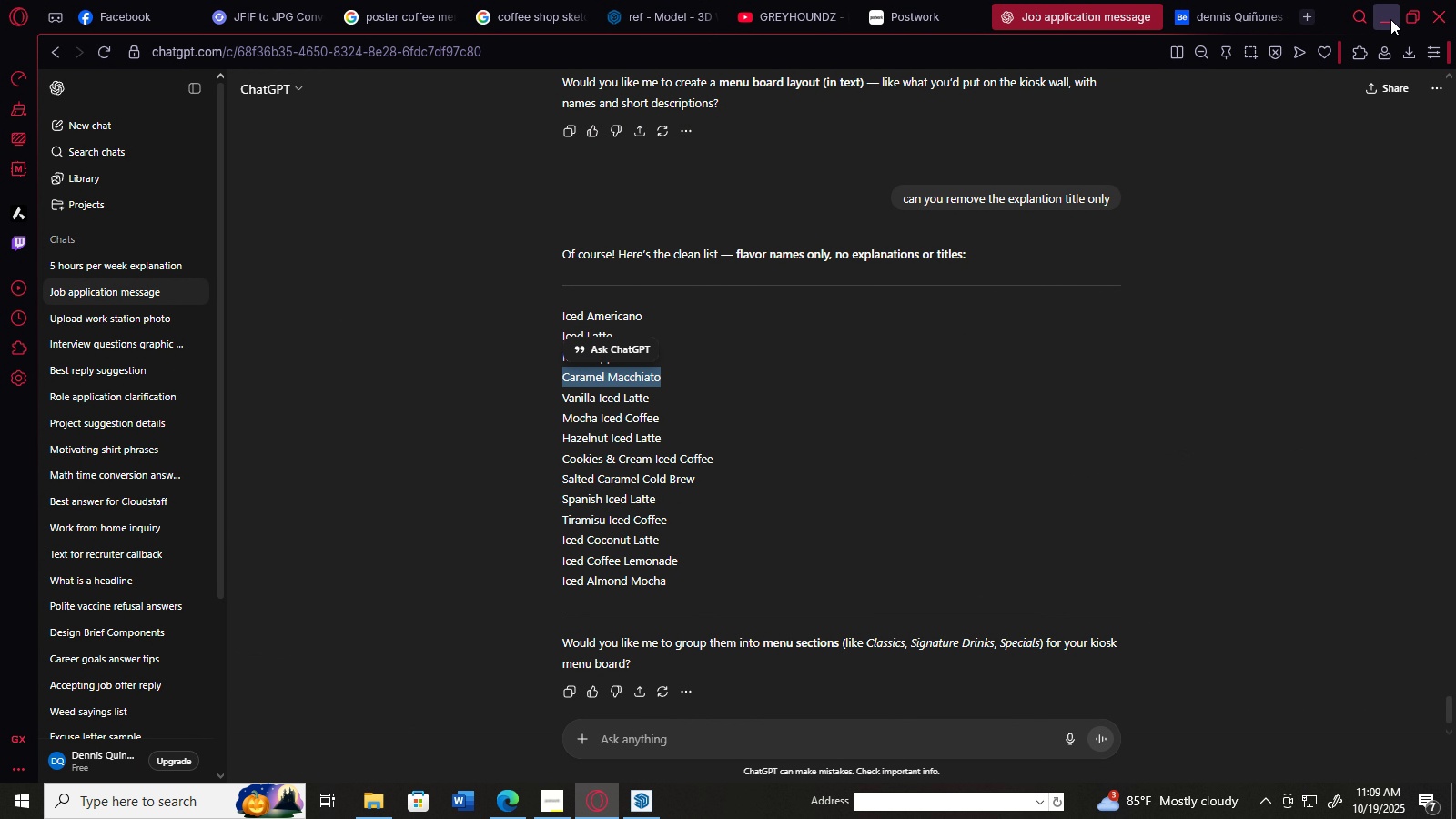 
left_click([1390, 19])
 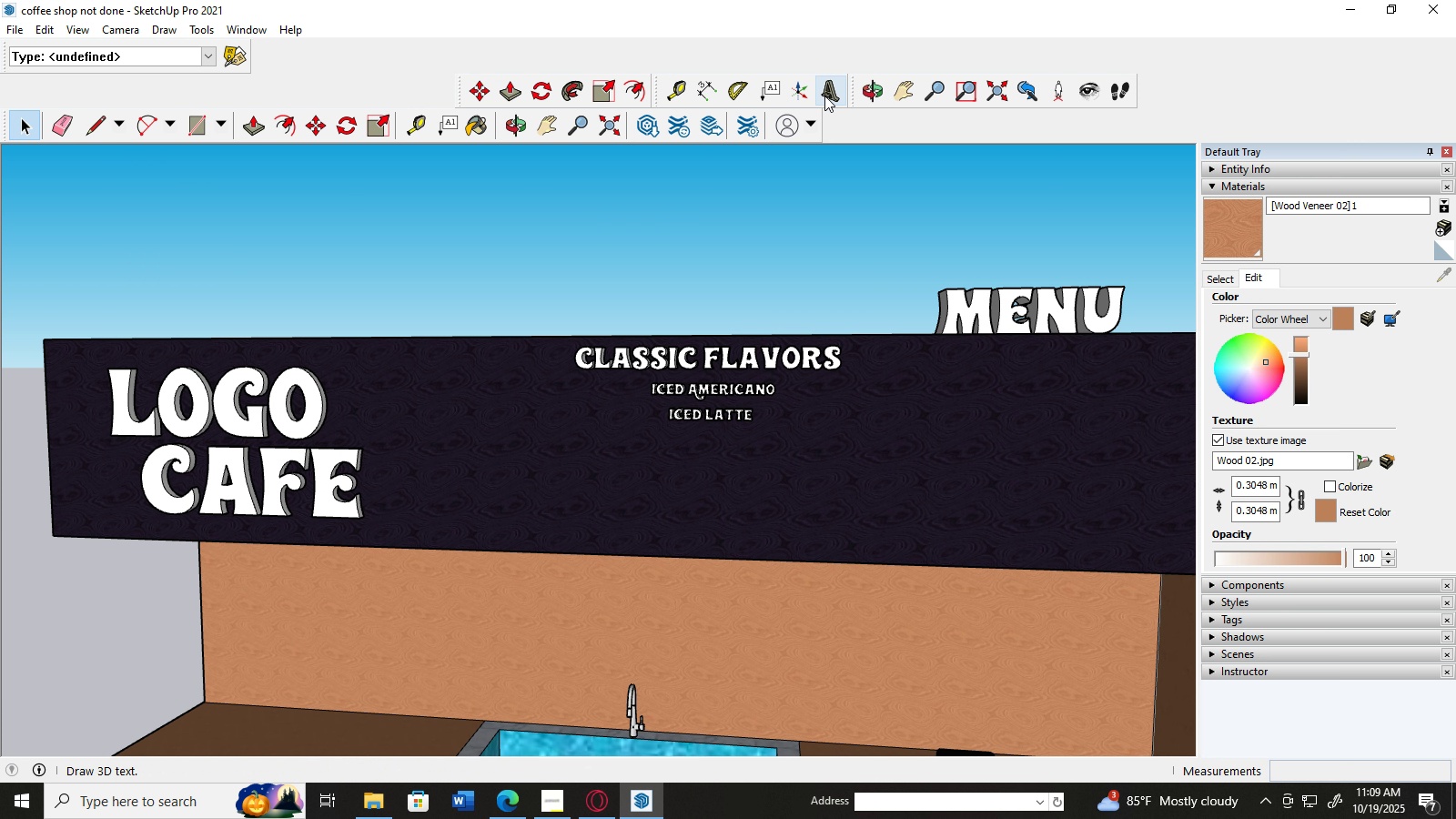 
left_click([824, 96])
 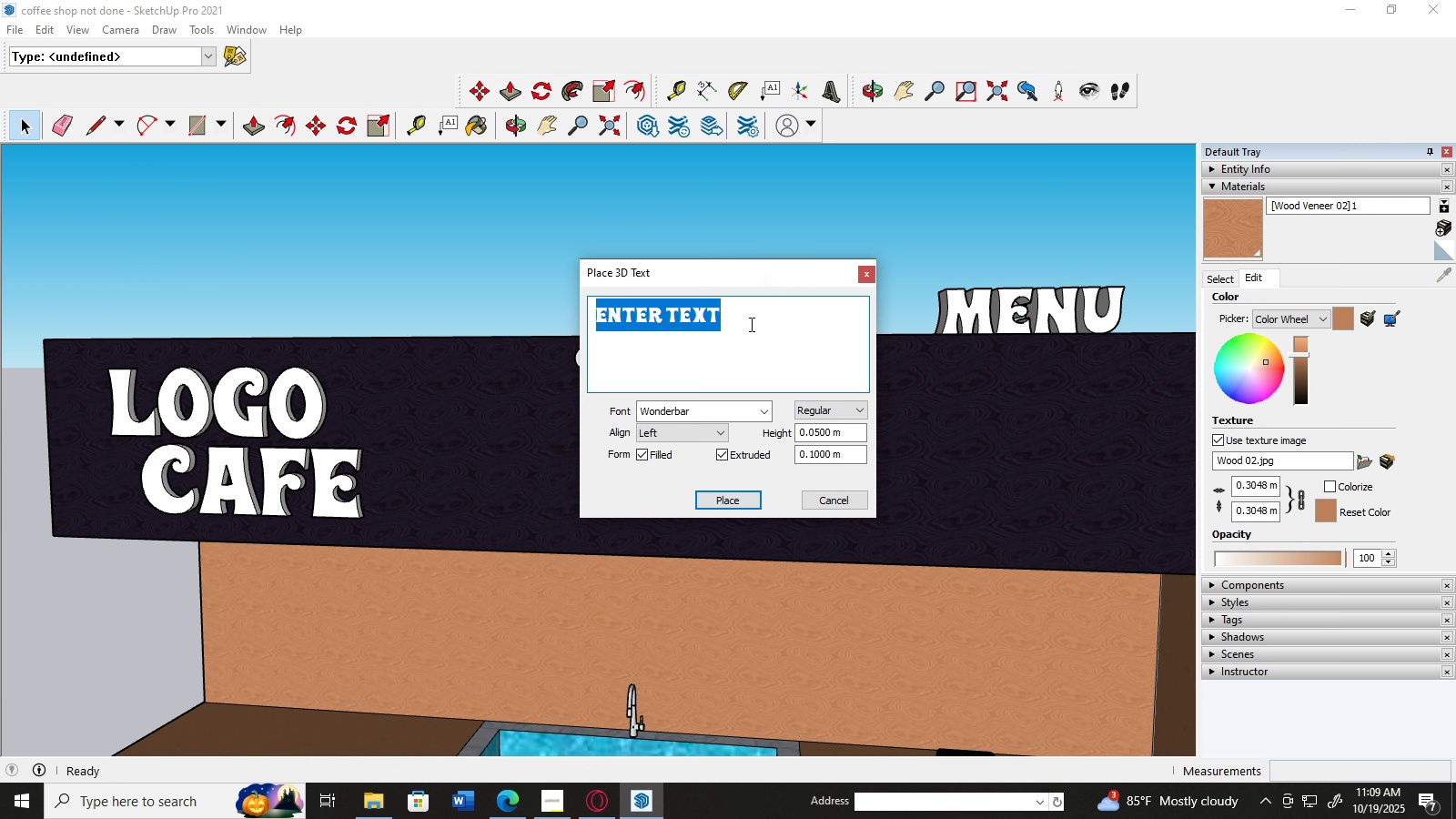 
key(Control+V)
 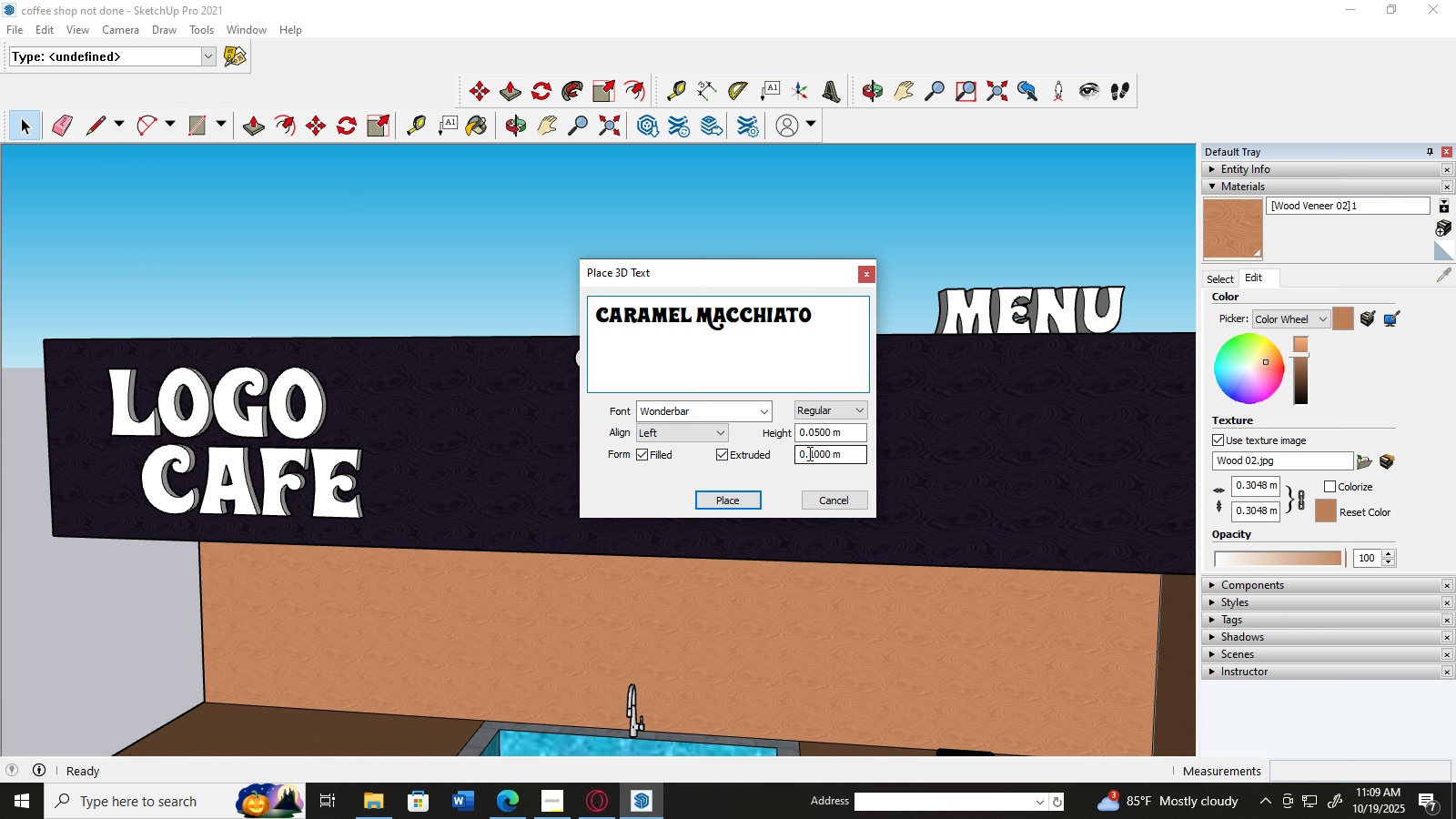 
left_click([745, 503])
 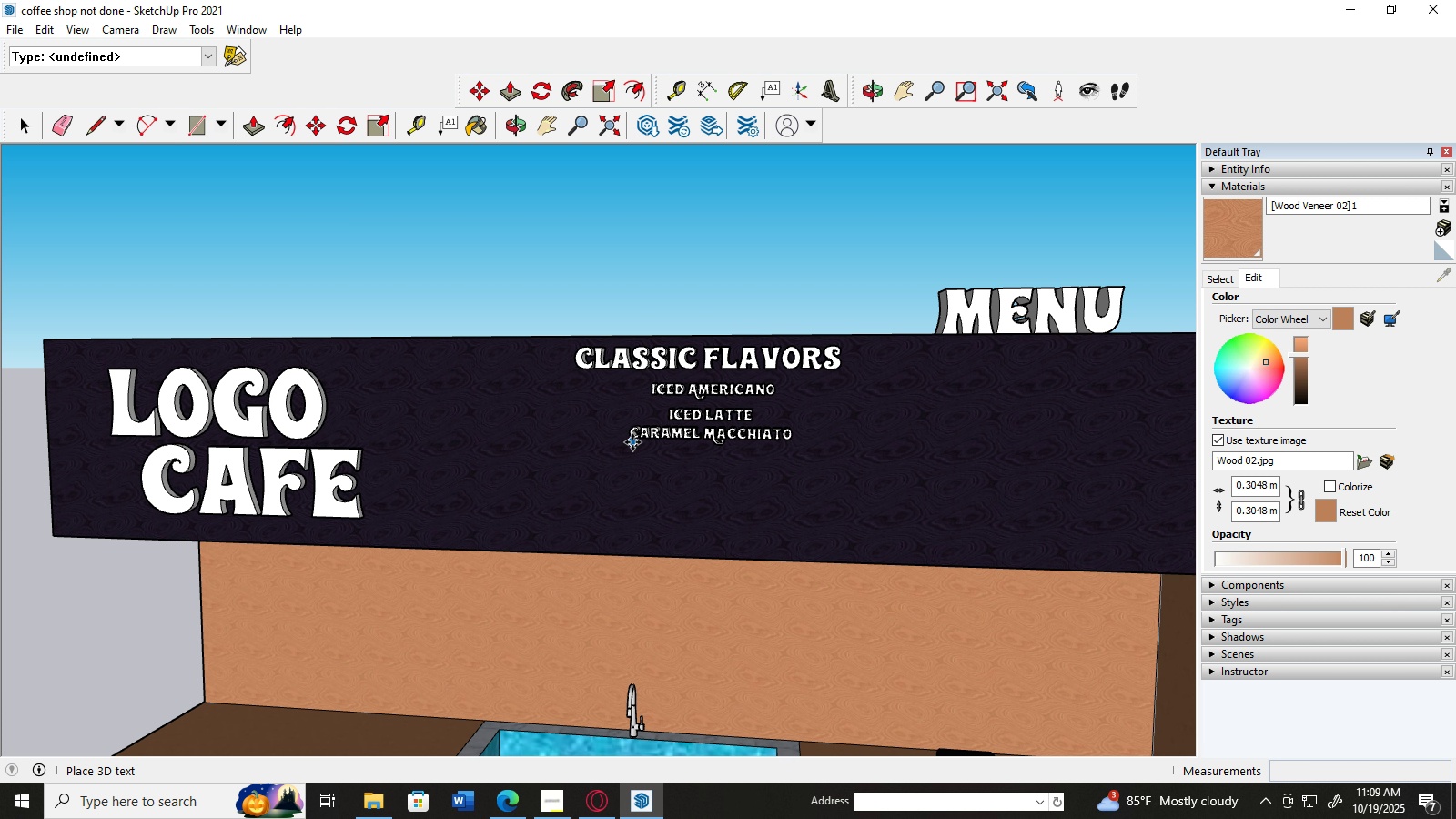 
left_click([632, 442])
 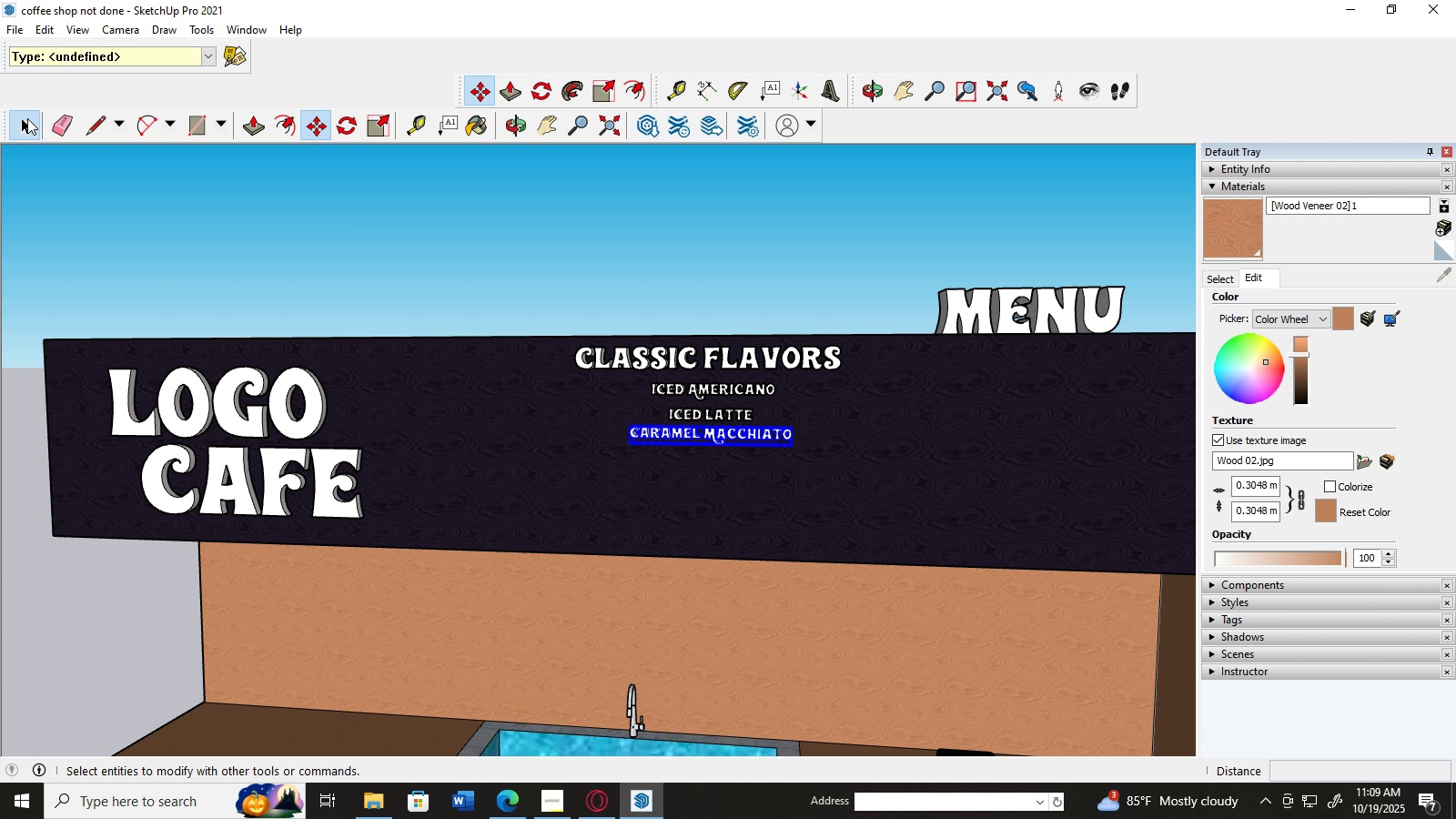 
left_click([27, 118])
 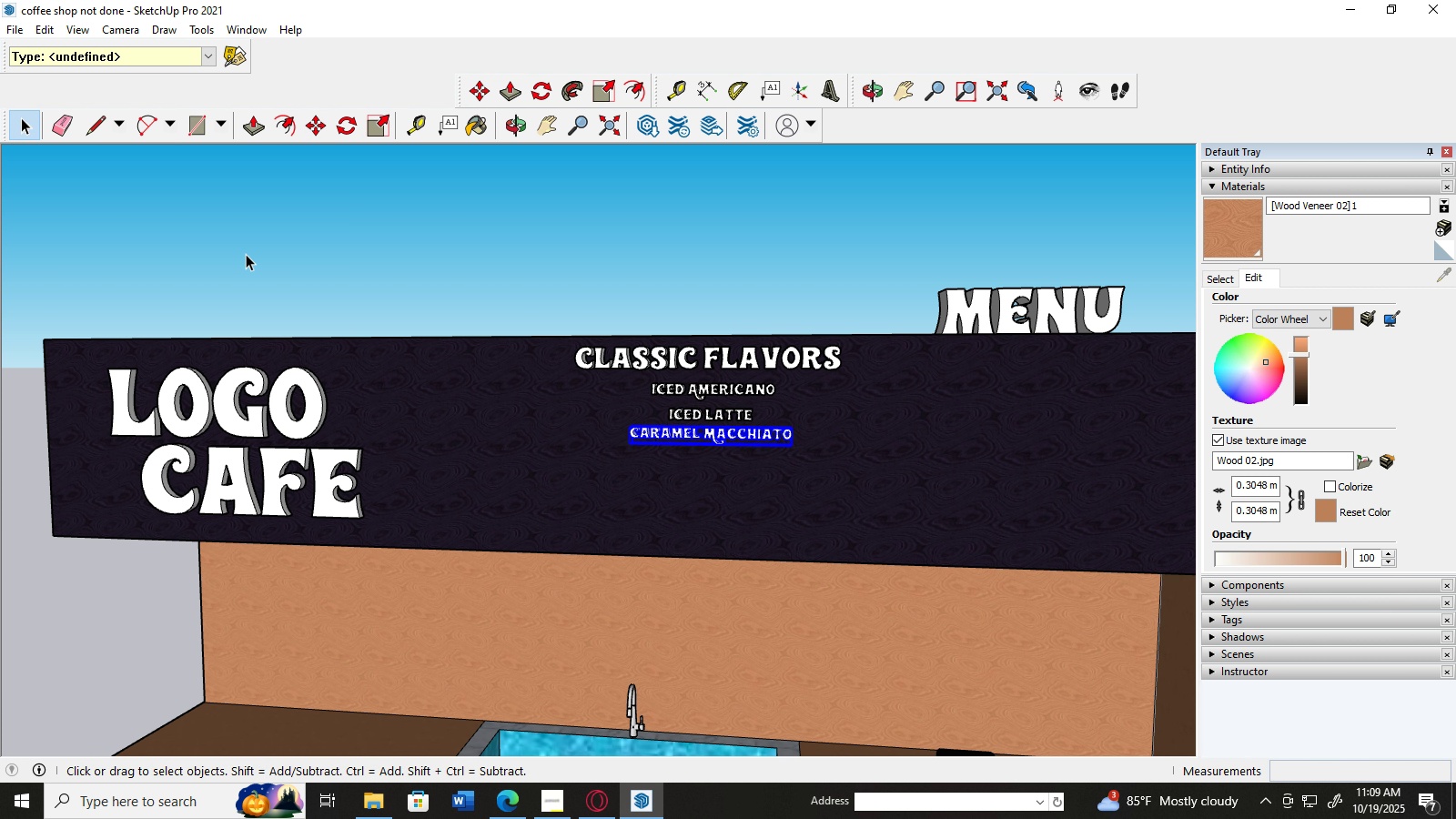 
double_click([246, 254])
 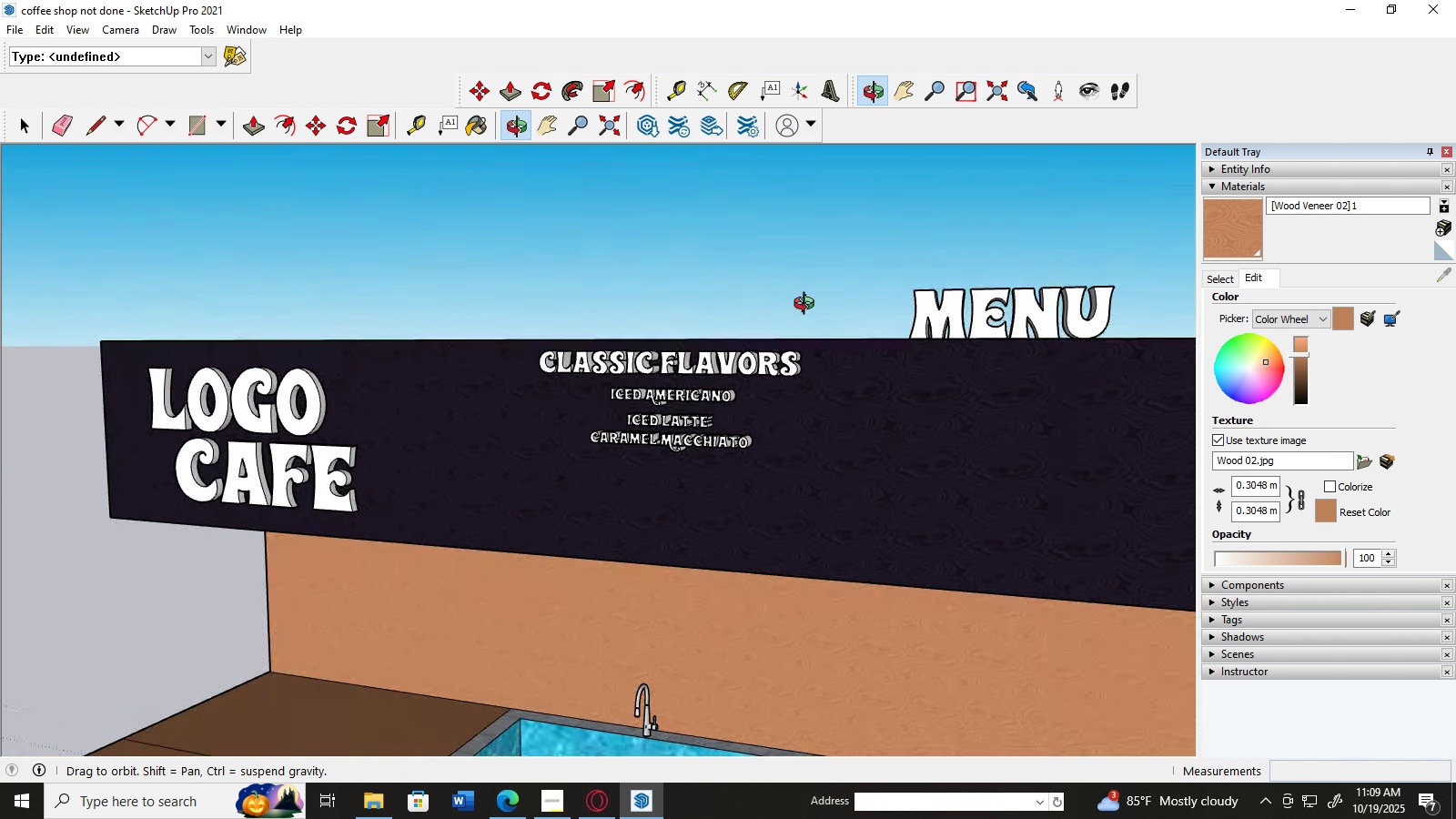 
scroll: coordinate [847, 435], scroll_direction: up, amount: 6.0
 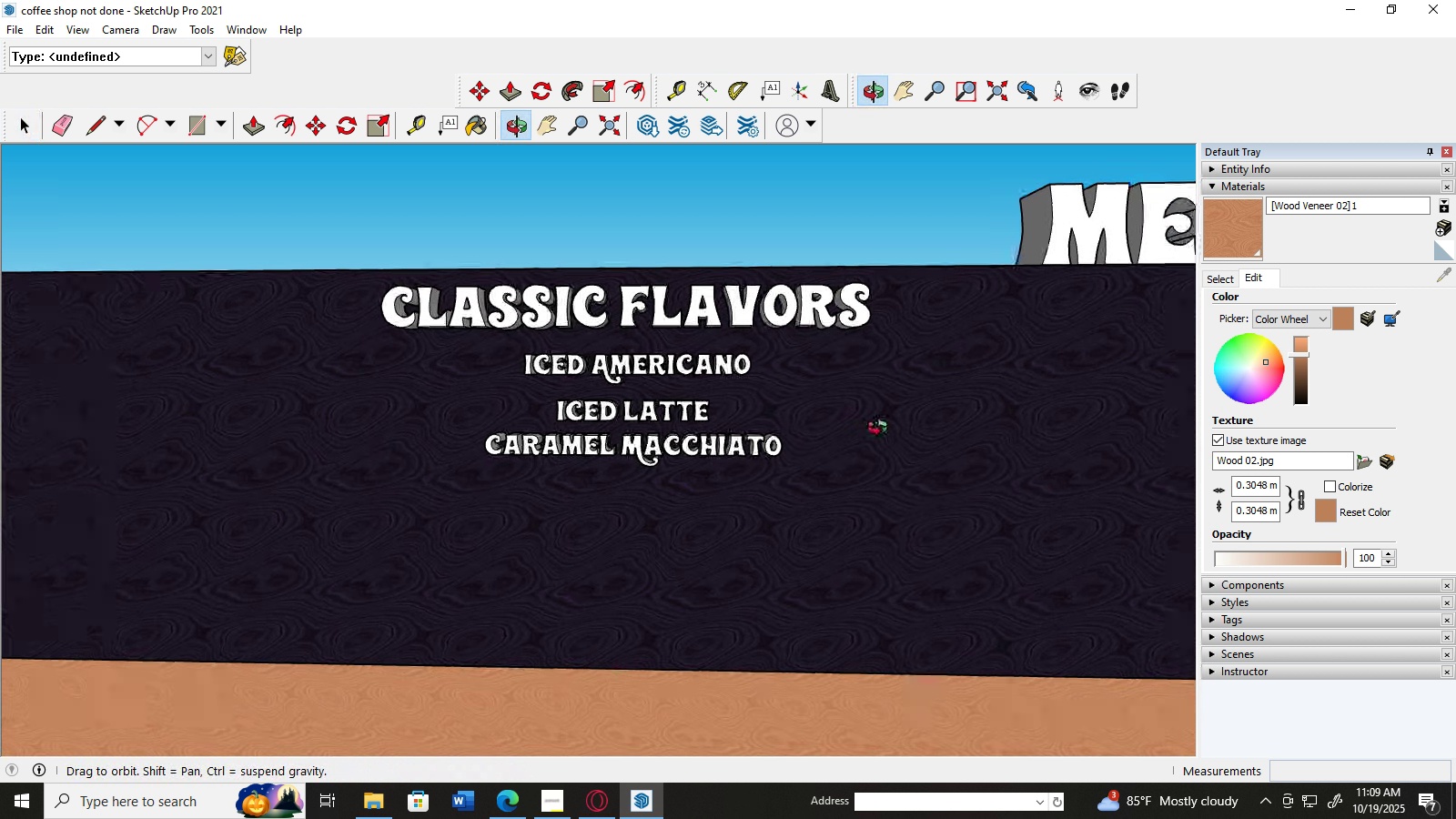 
scroll: coordinate [882, 430], scroll_direction: down, amount: 2.0
 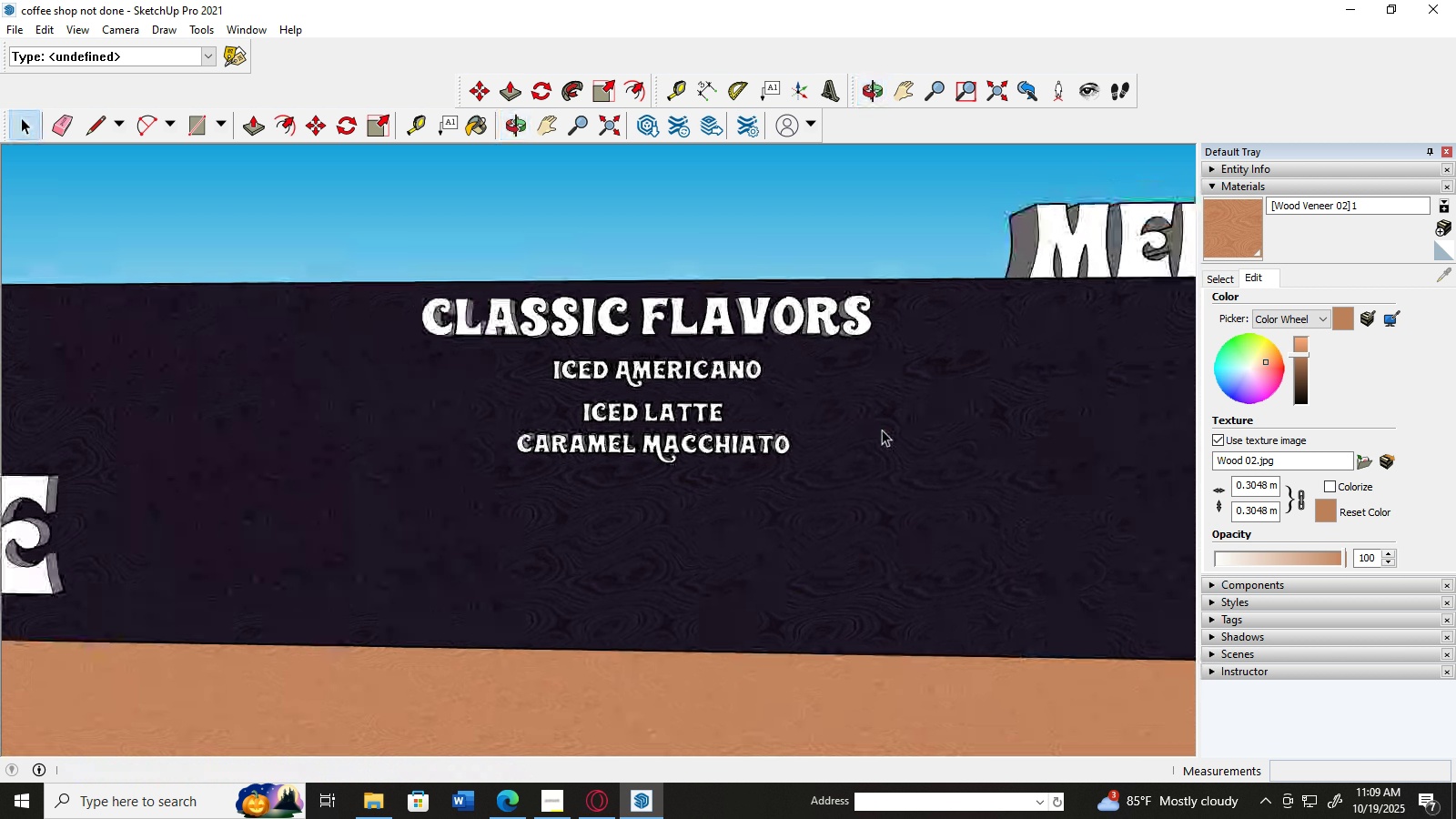 
scroll: coordinate [882, 430], scroll_direction: up, amount: 2.0
 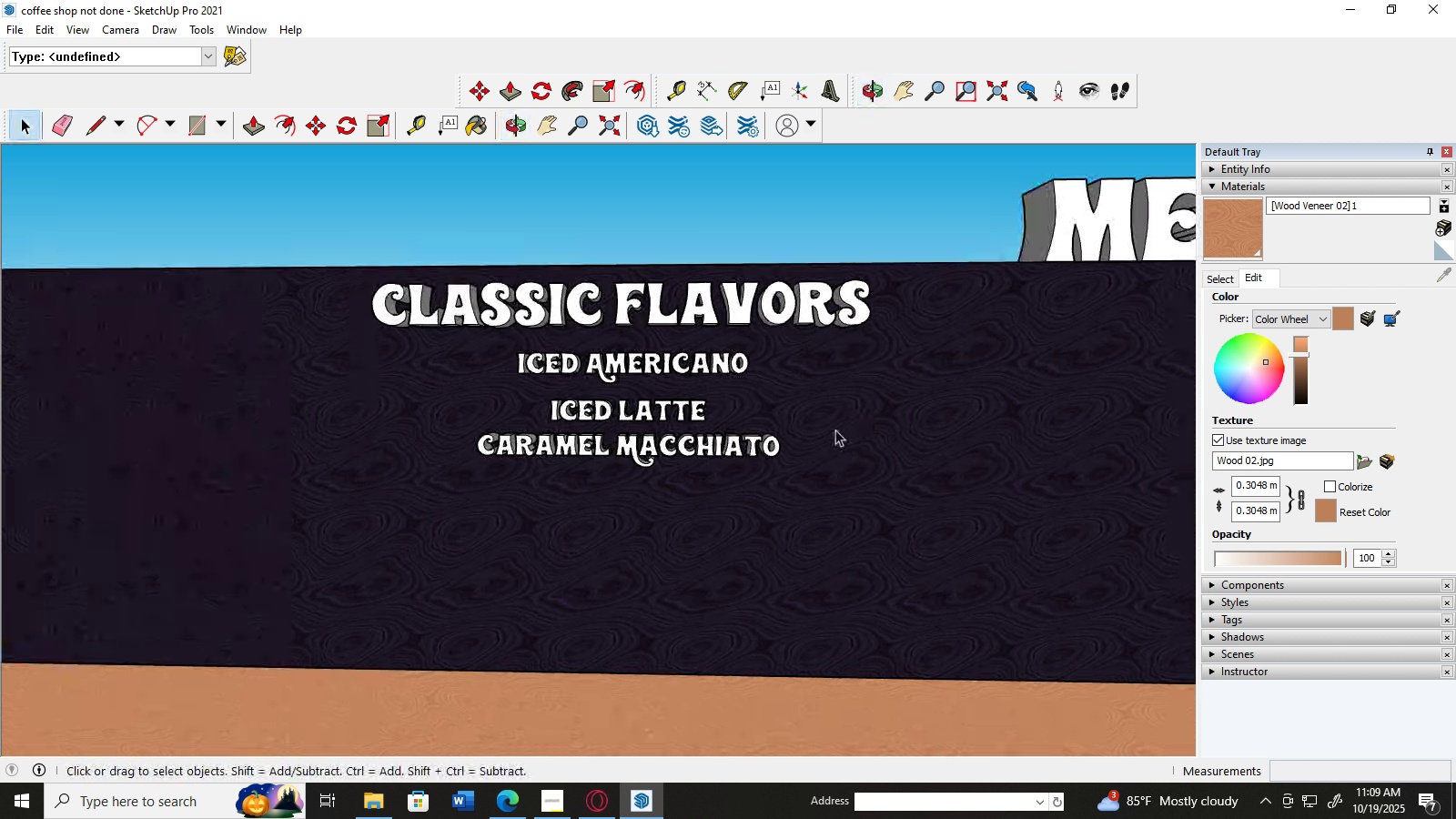 
scroll: coordinate [816, 426], scroll_direction: down, amount: 12.0
 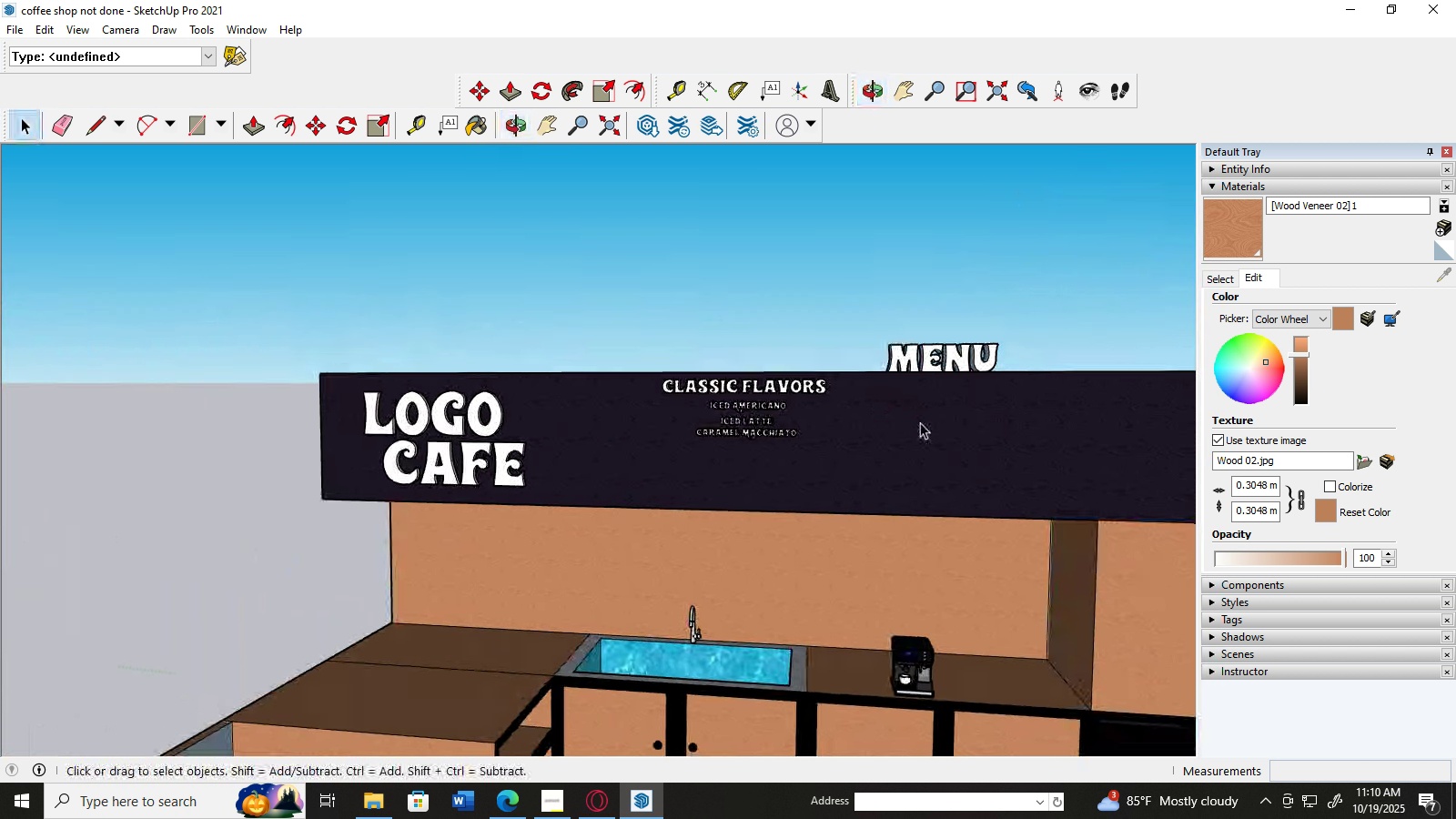 
key(H)
 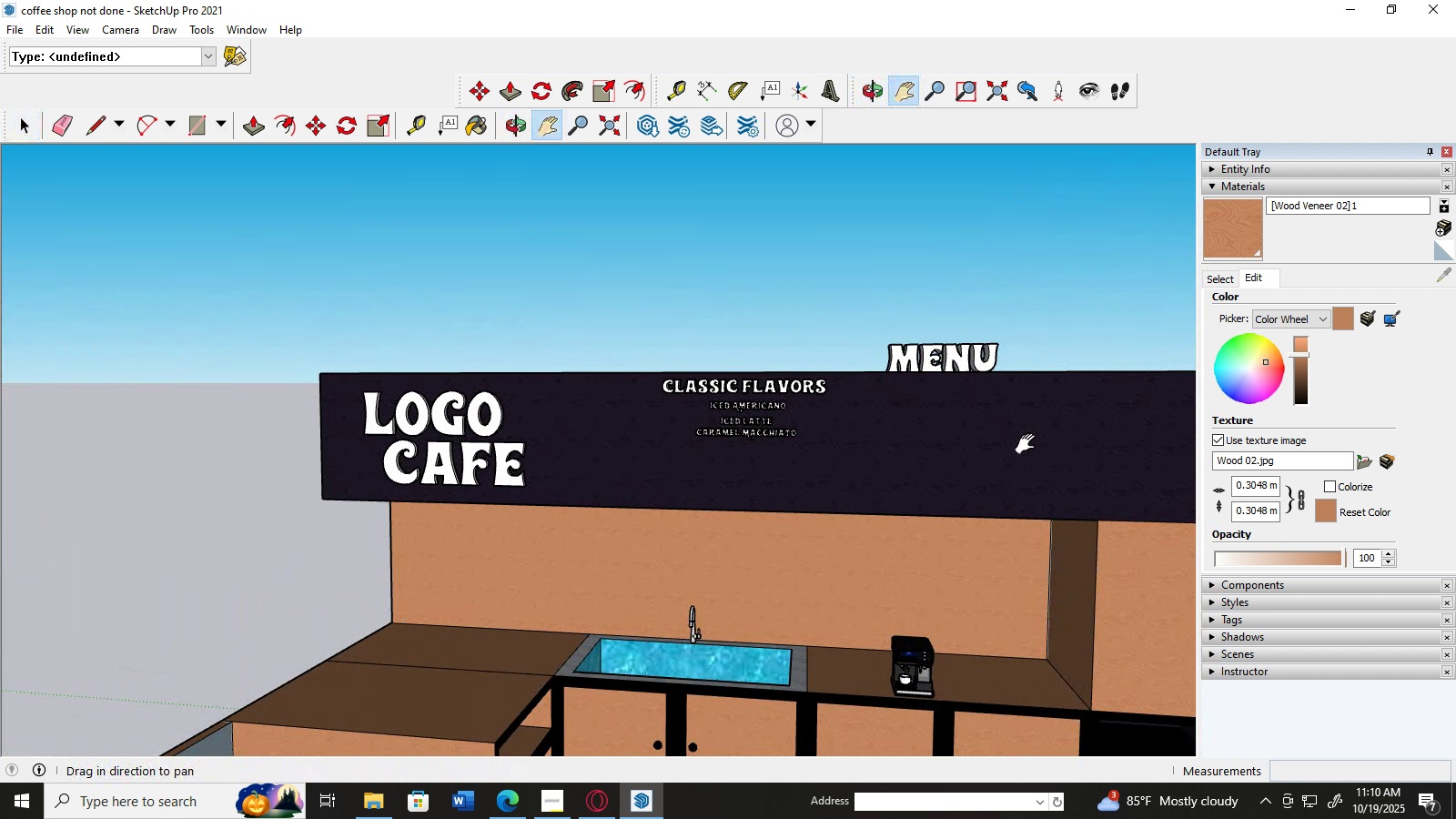 
left_click_drag(start_coordinate=[1057, 446], to_coordinate=[776, 431])
 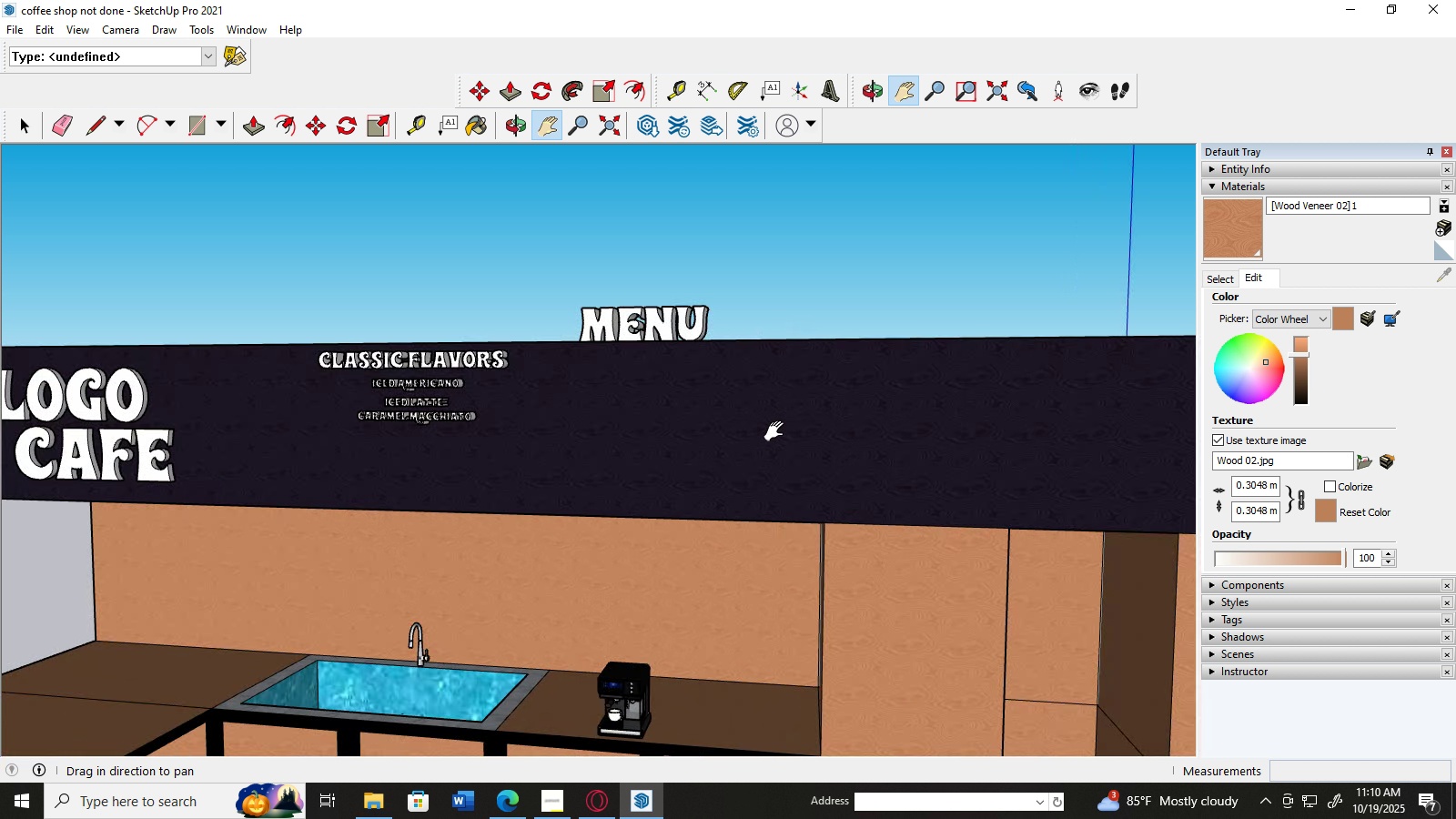 
scroll: coordinate [778, 431], scroll_direction: up, amount: 2.0
 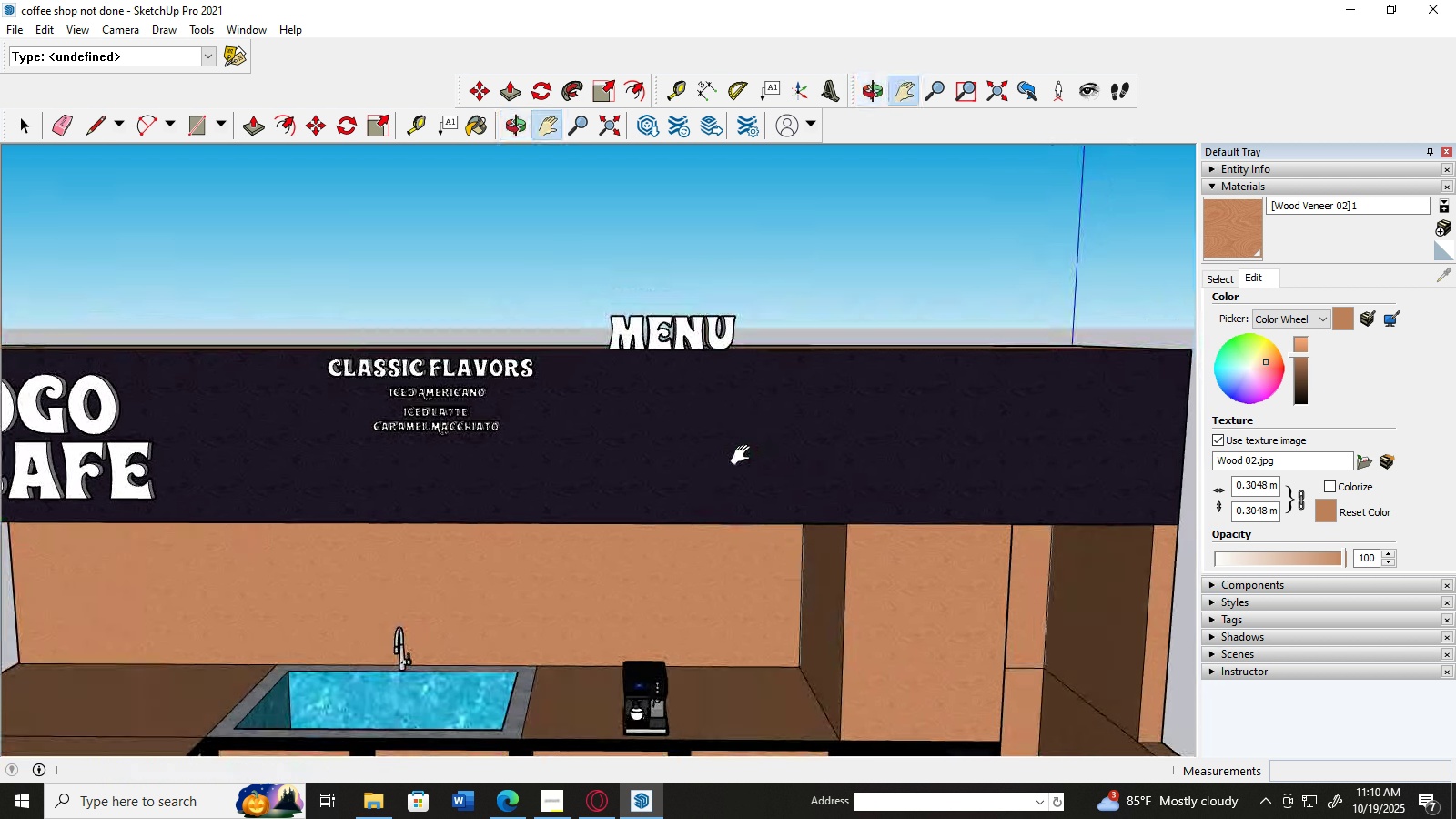 
scroll: coordinate [649, 434], scroll_direction: down, amount: 2.0
 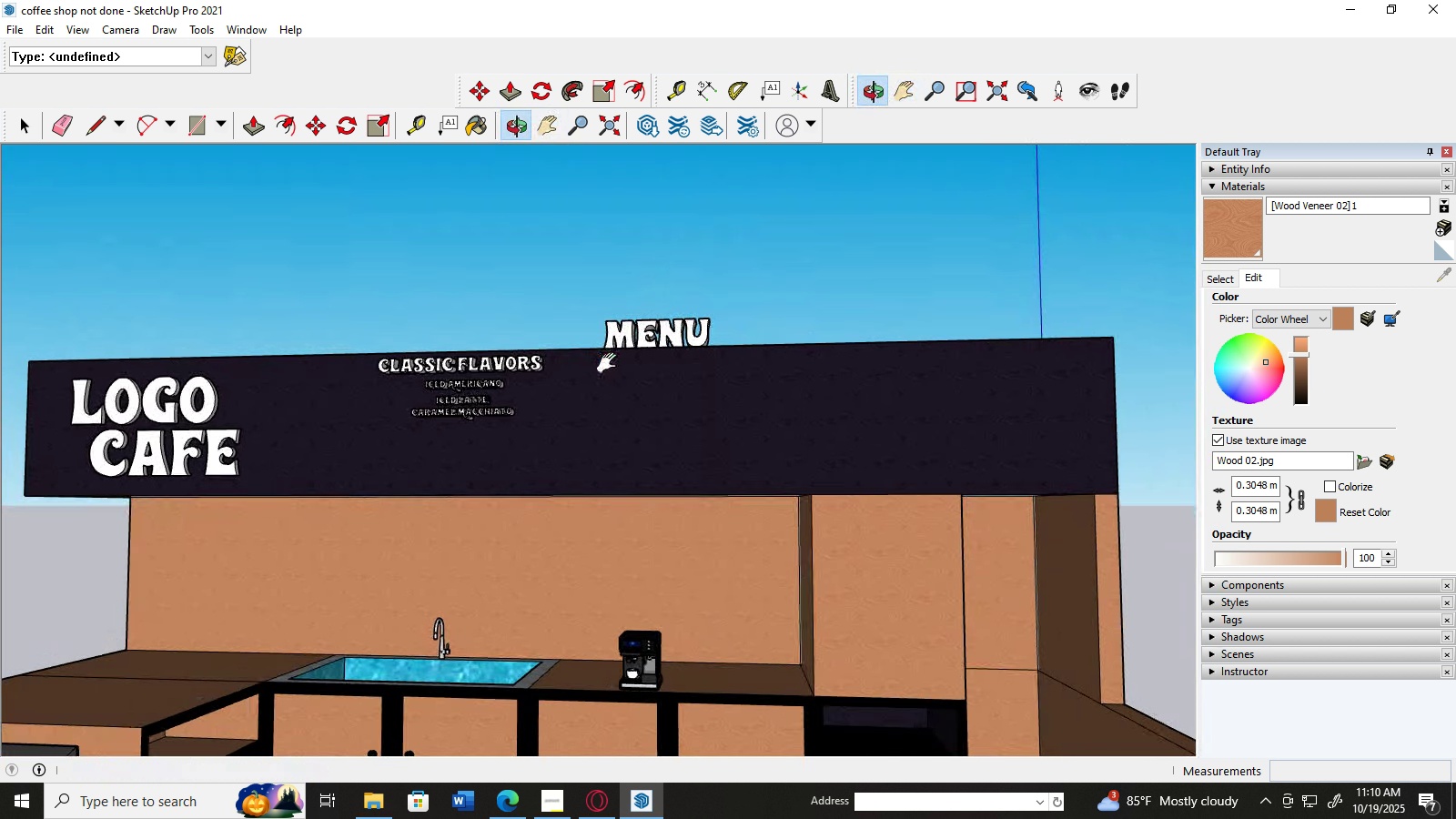 
scroll: coordinate [551, 409], scroll_direction: up, amount: 5.0
 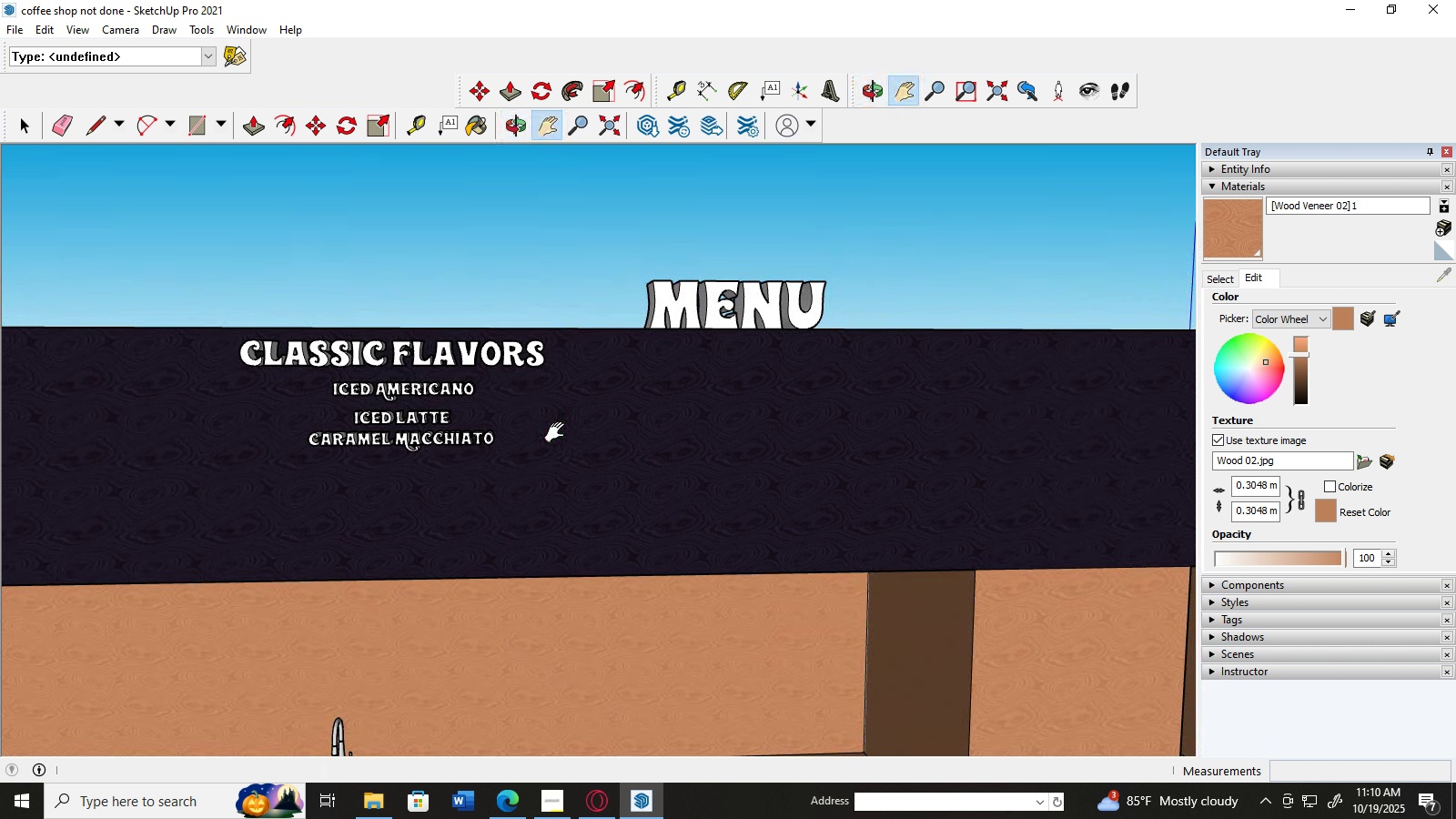 
wait(12.55)
 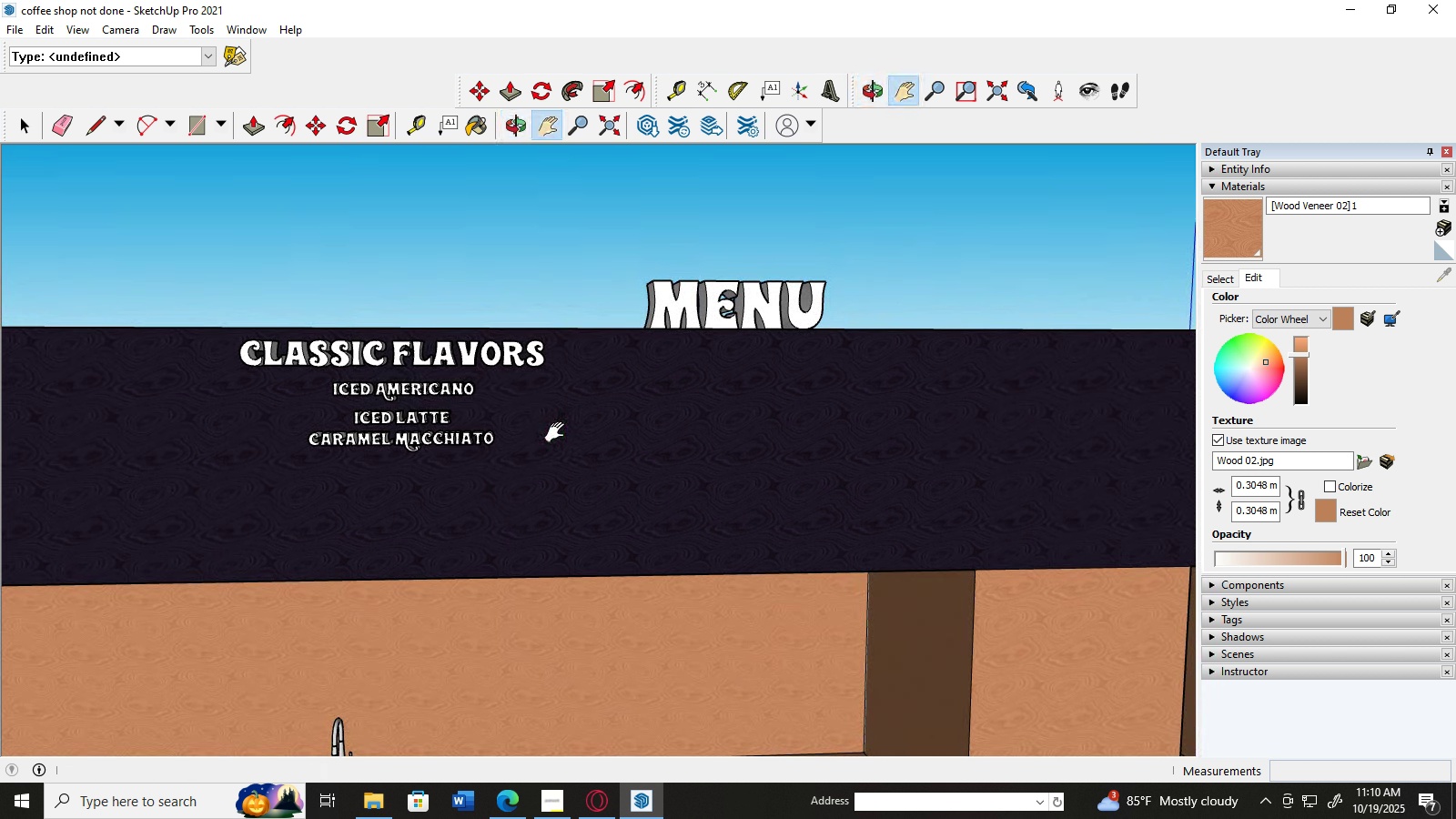 
left_click([557, 794])